 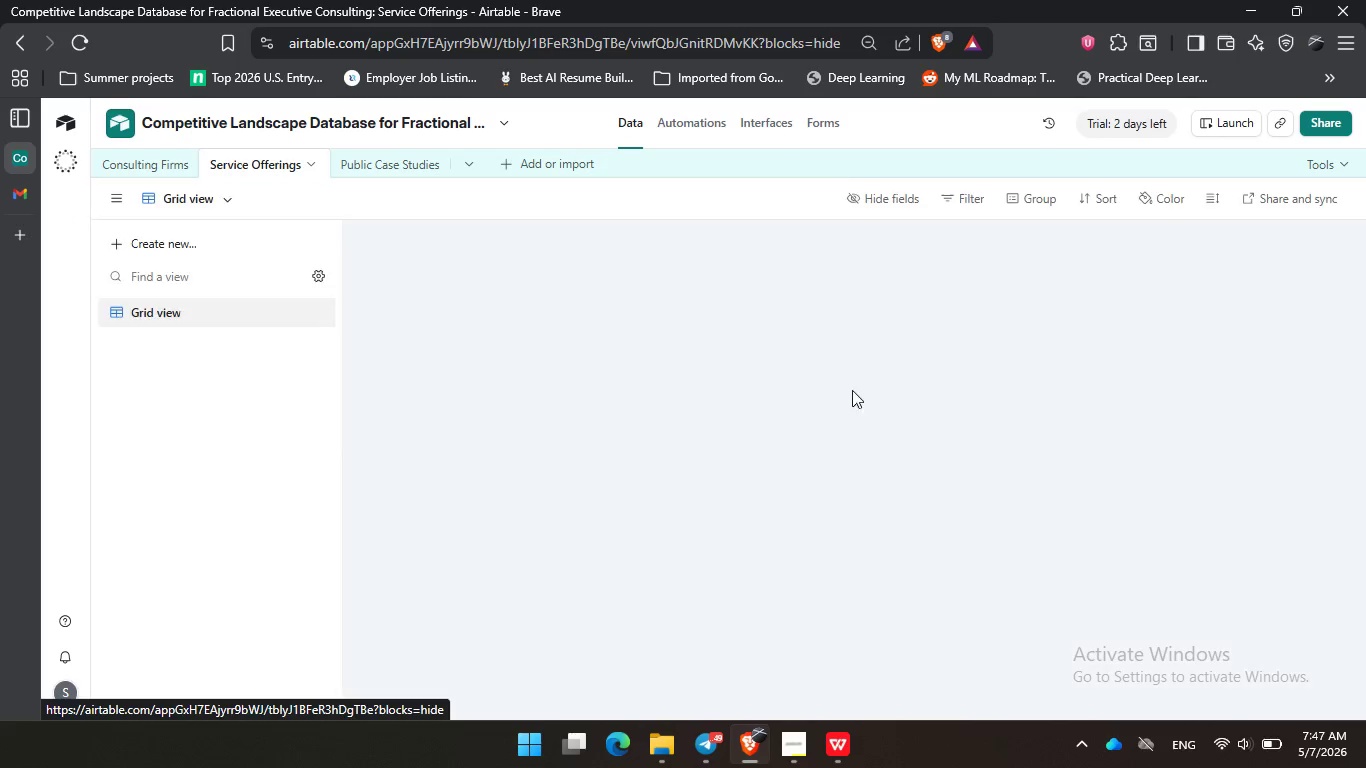 
scroll: coordinate [551, 324], scroll_direction: down, amount: 5.0
 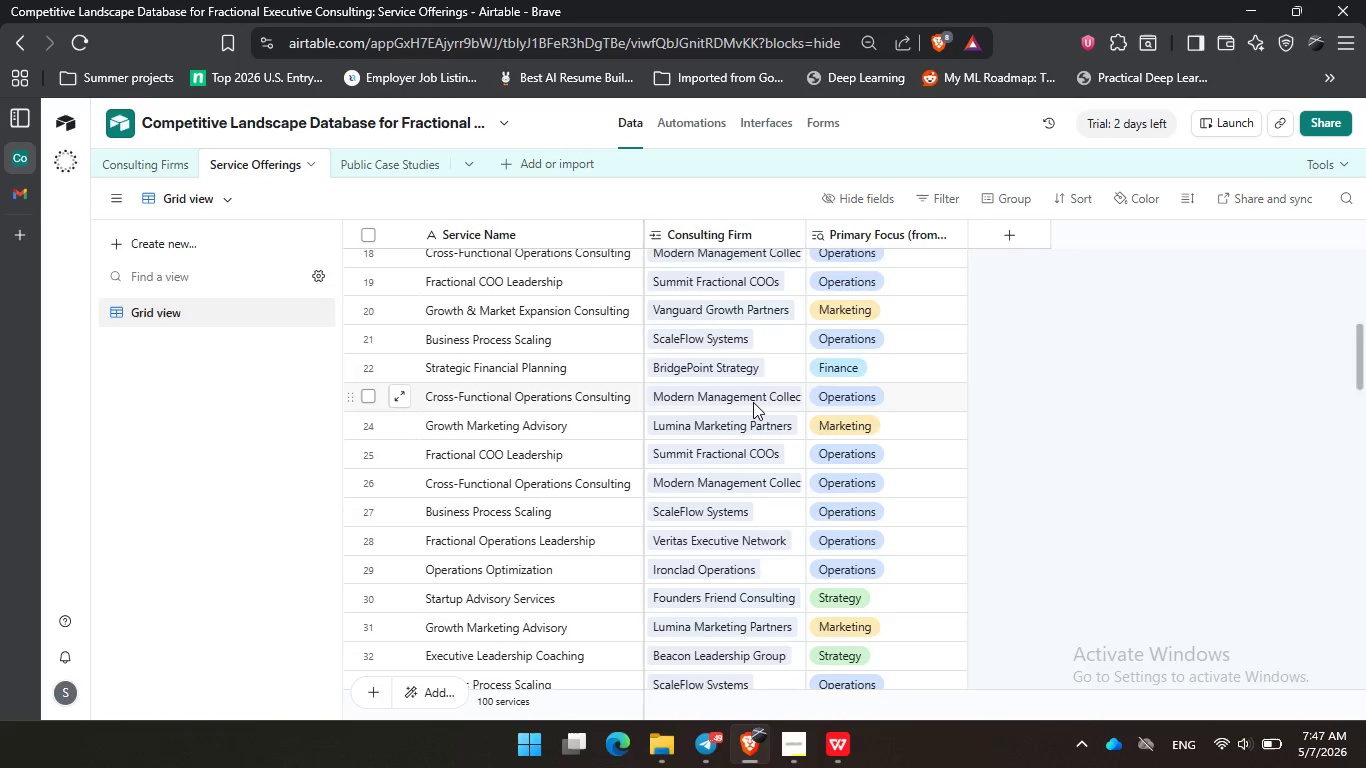 
scroll: coordinate [753, 399], scroll_direction: up, amount: 19.0
 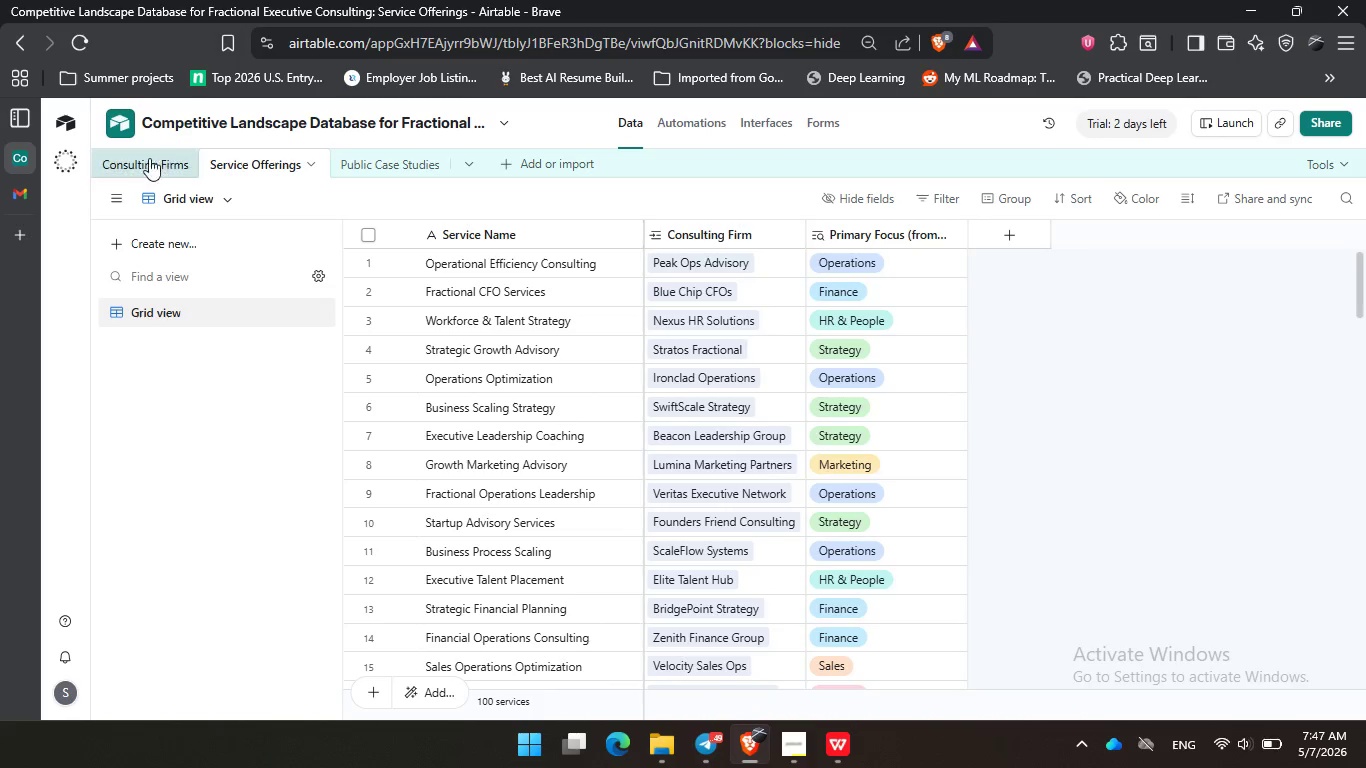 
left_click([138, 162])
 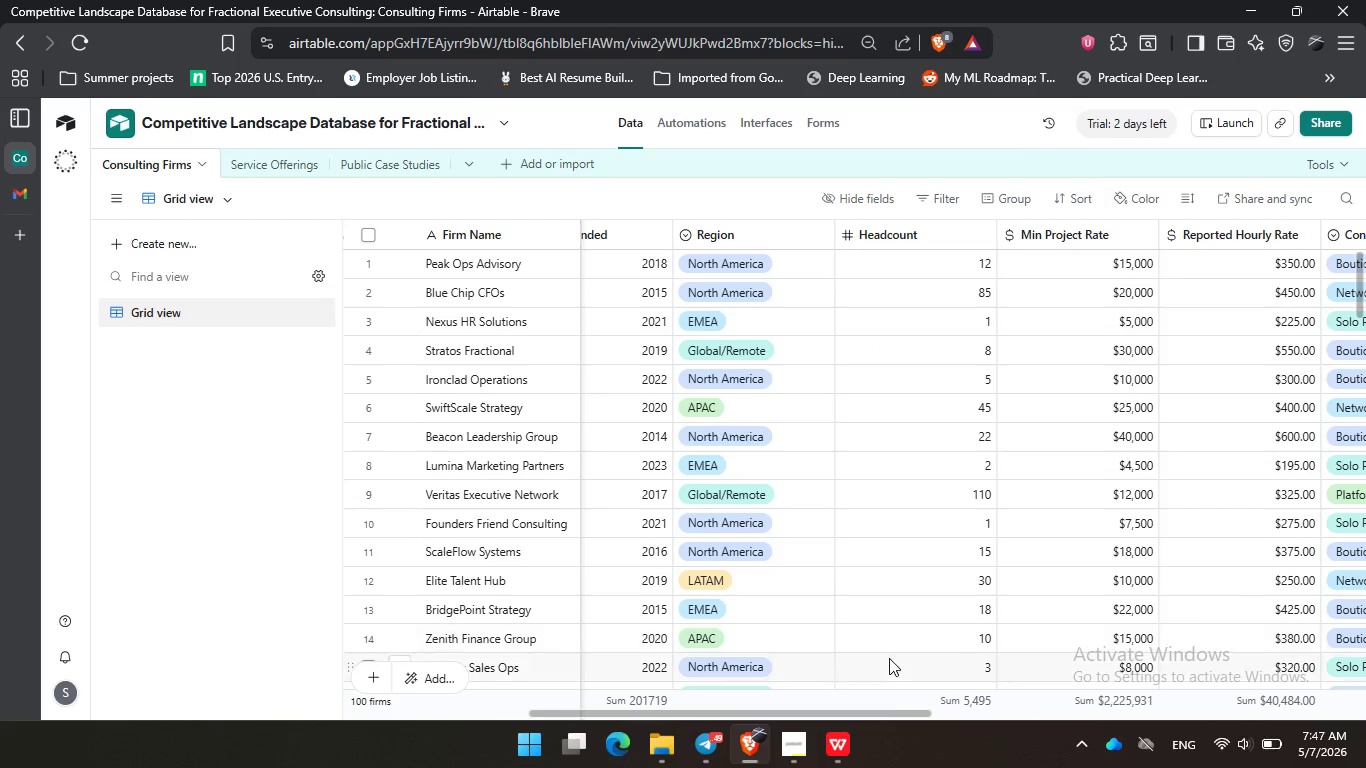 
left_click_drag(start_coordinate=[904, 710], to_coordinate=[1018, 721])
 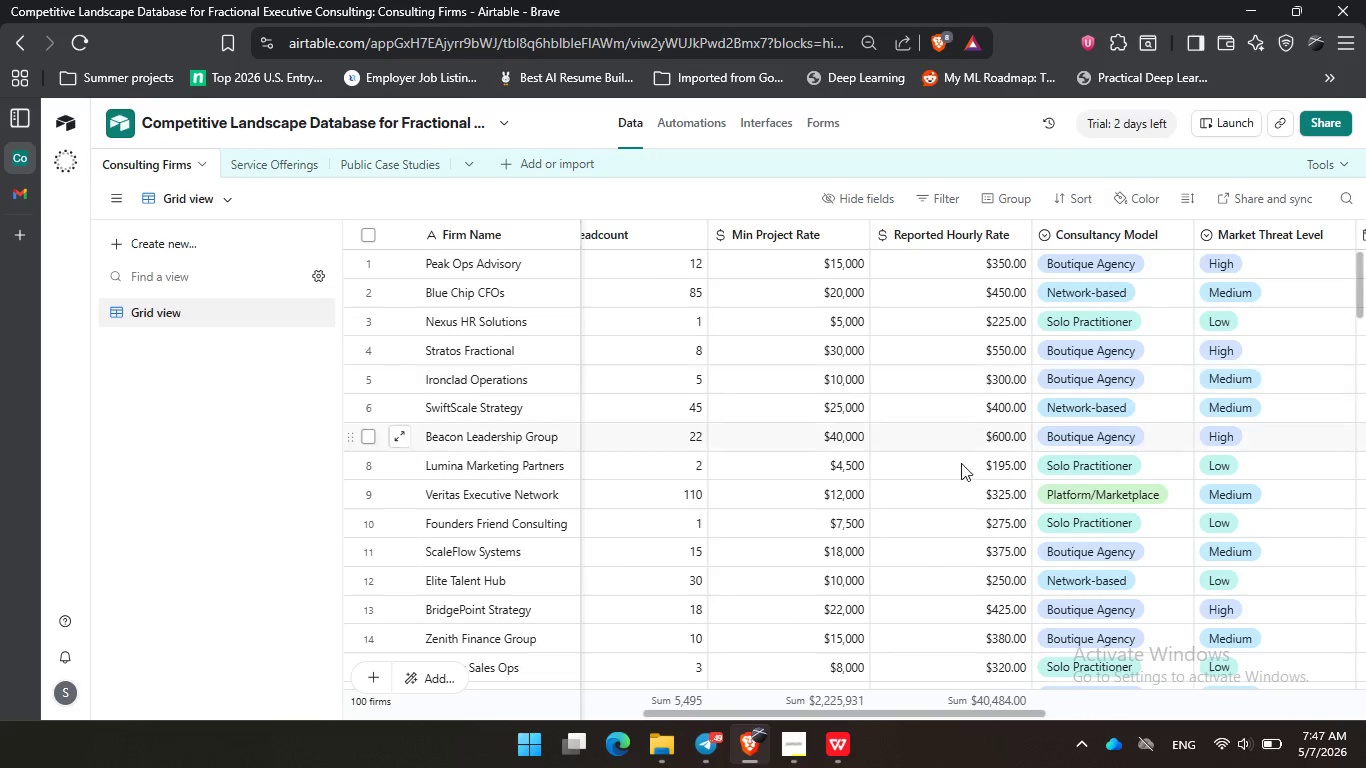 
scroll: coordinate [960, 478], scroll_direction: down, amount: 11.0
 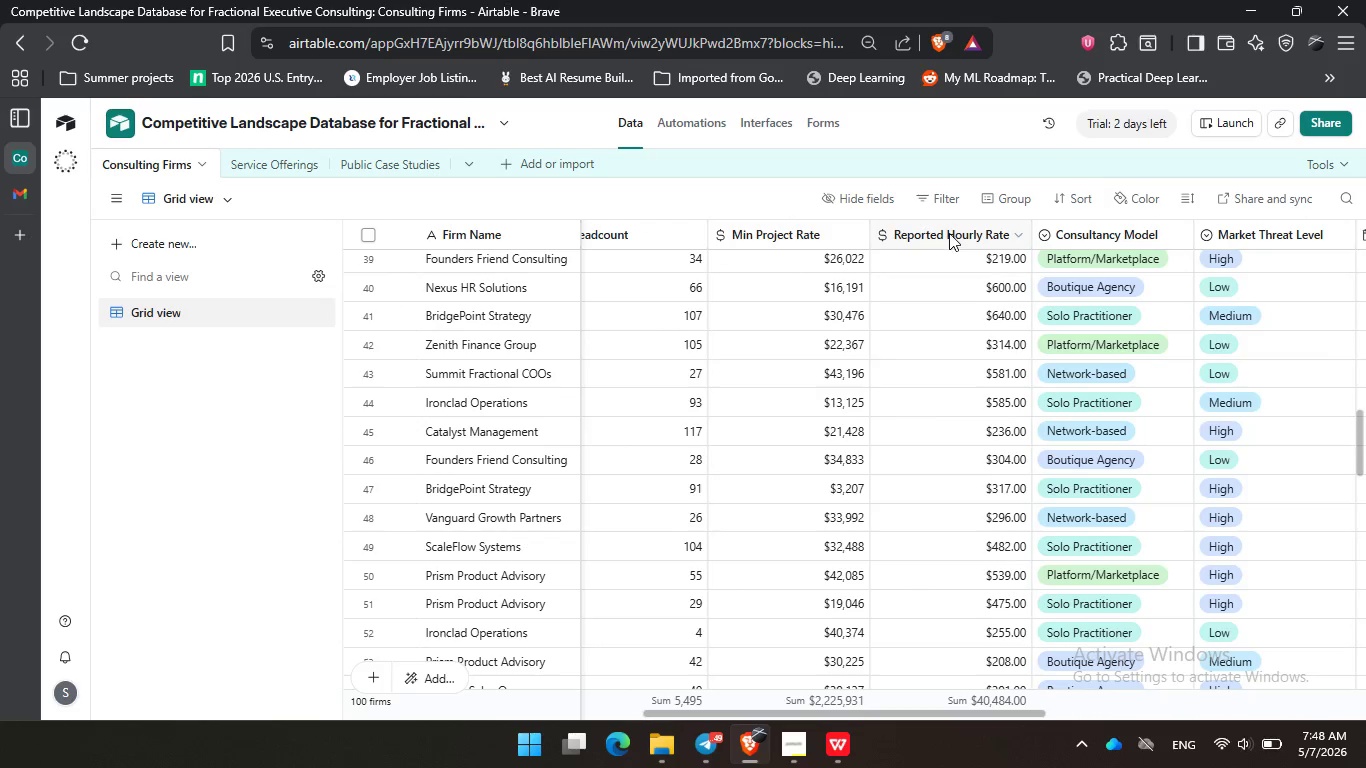 
double_click([949, 233])
 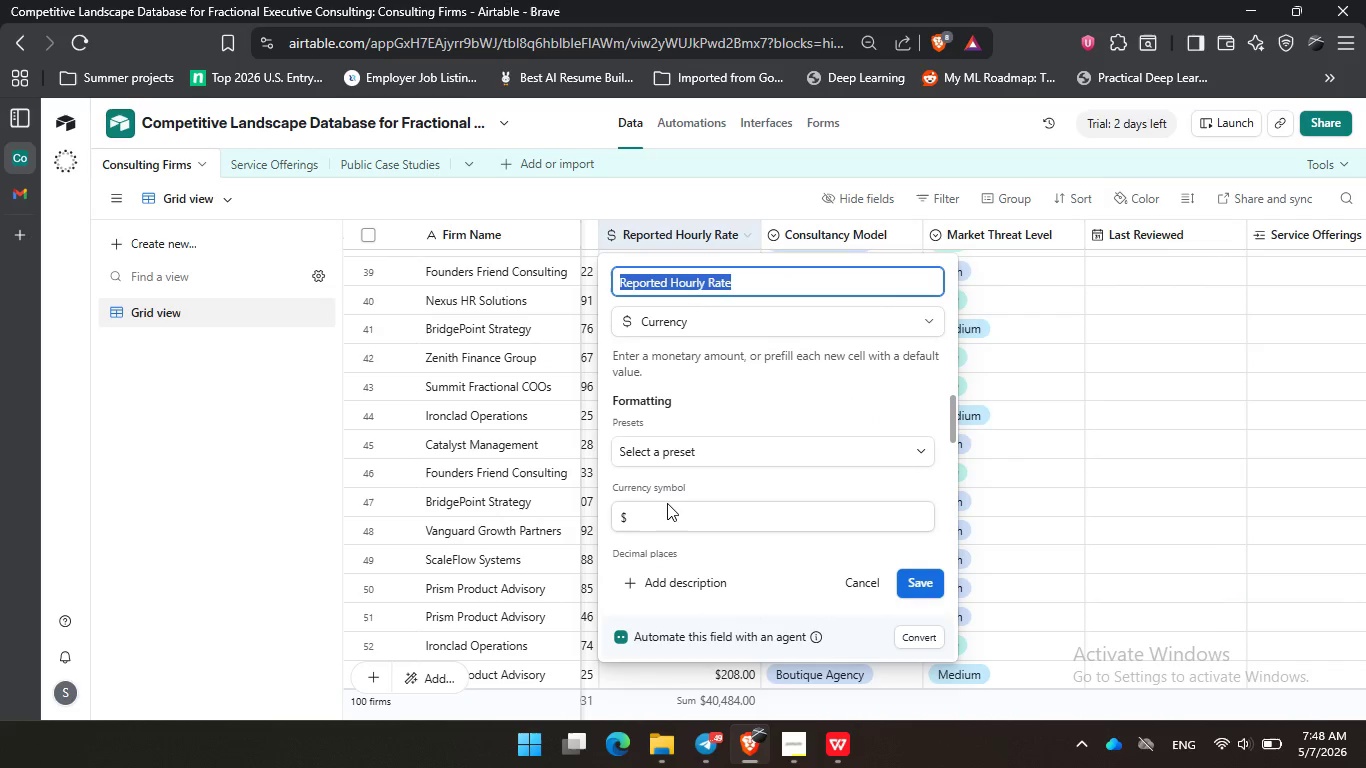 
scroll: coordinate [667, 506], scroll_direction: down, amount: 1.0
 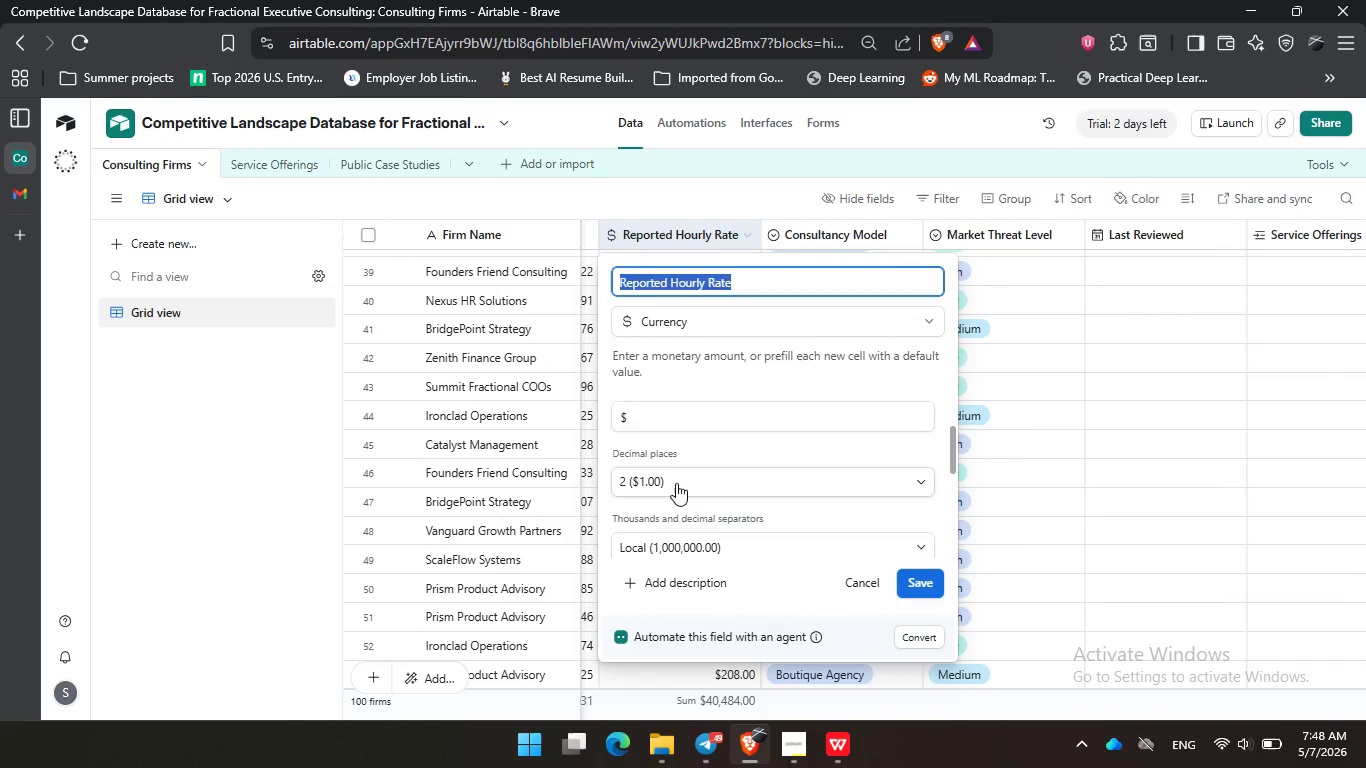 
left_click([677, 484])
 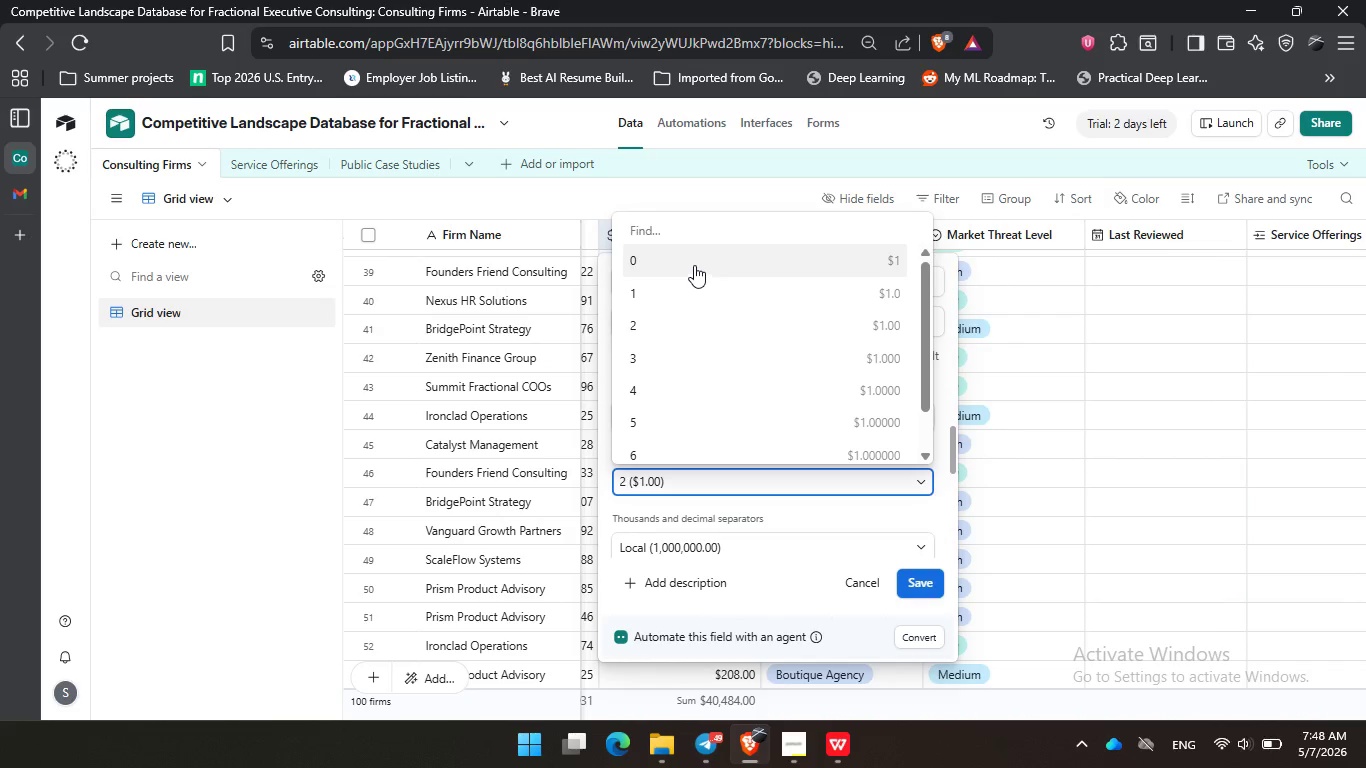 
left_click([694, 260])
 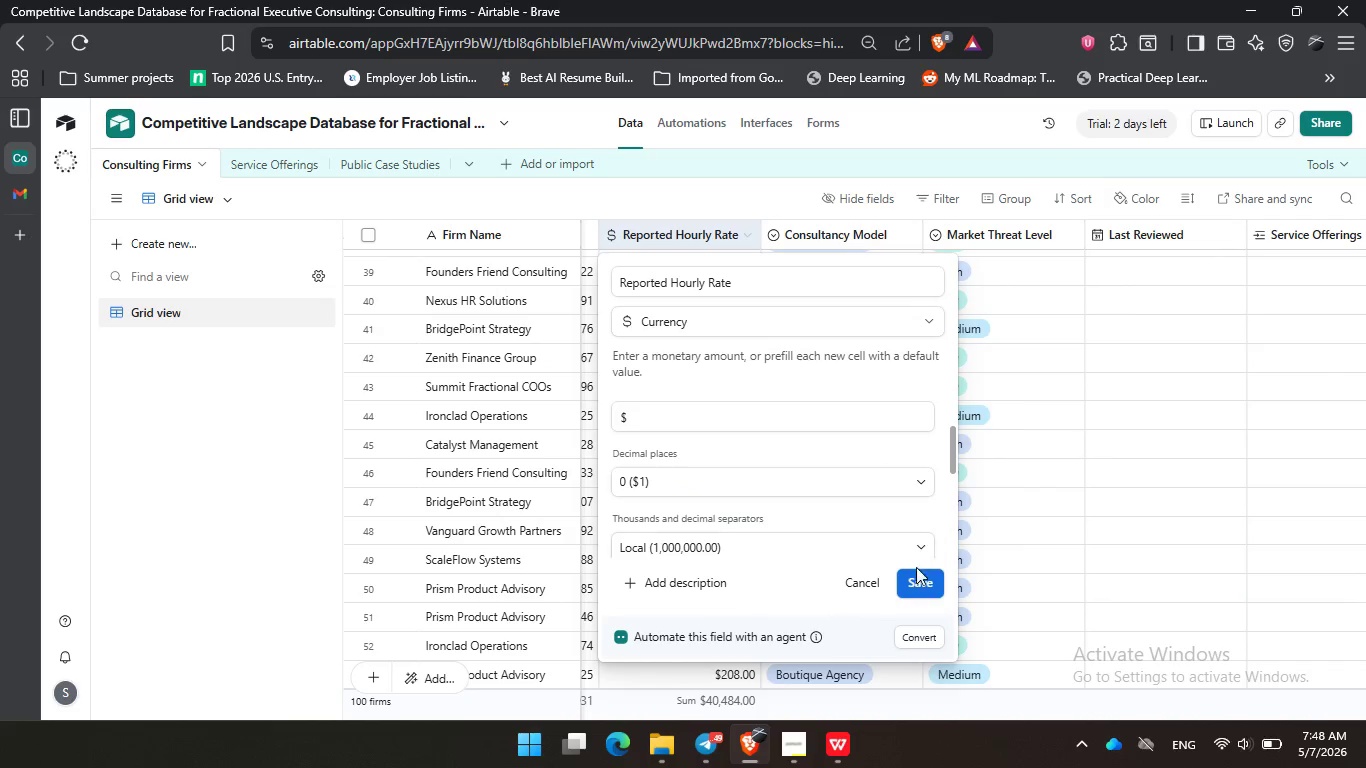 
left_click([917, 574])
 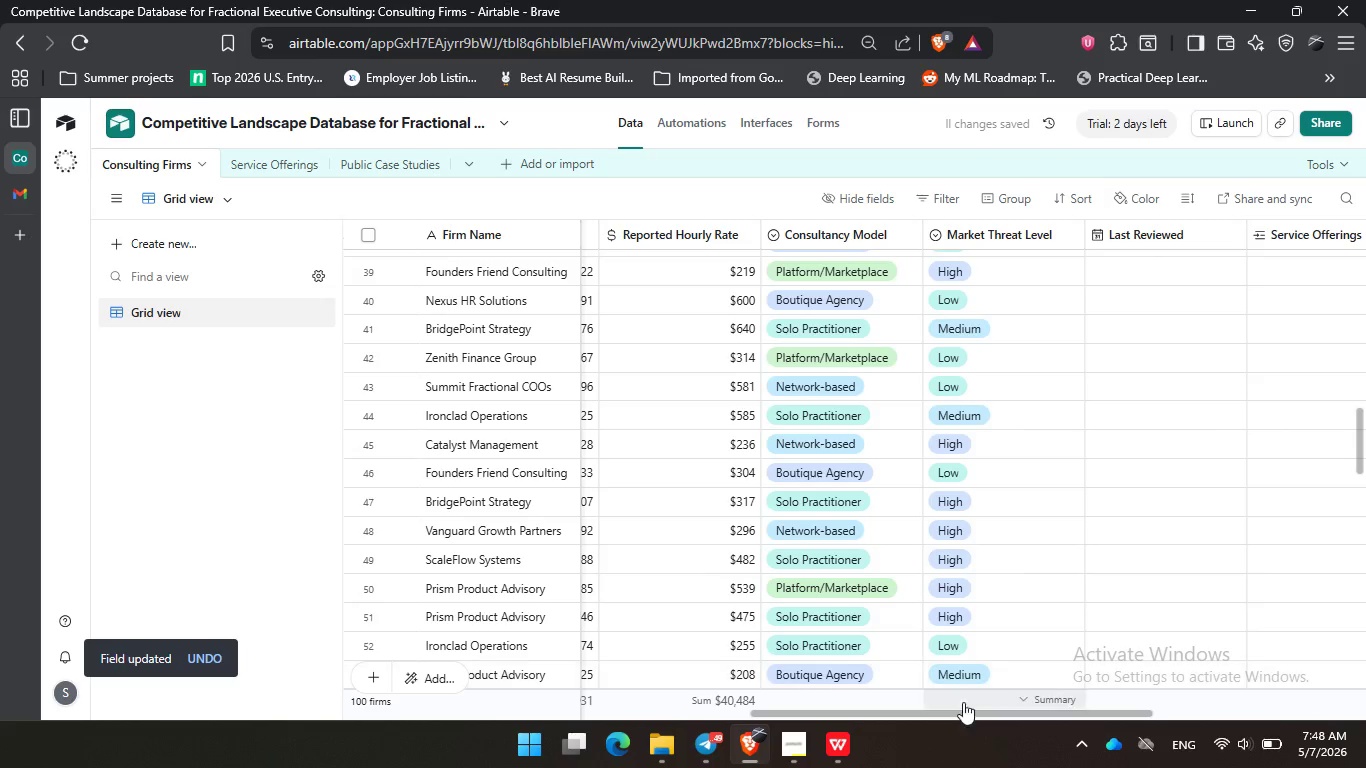 
left_click_drag(start_coordinate=[987, 711], to_coordinate=[531, 708])
 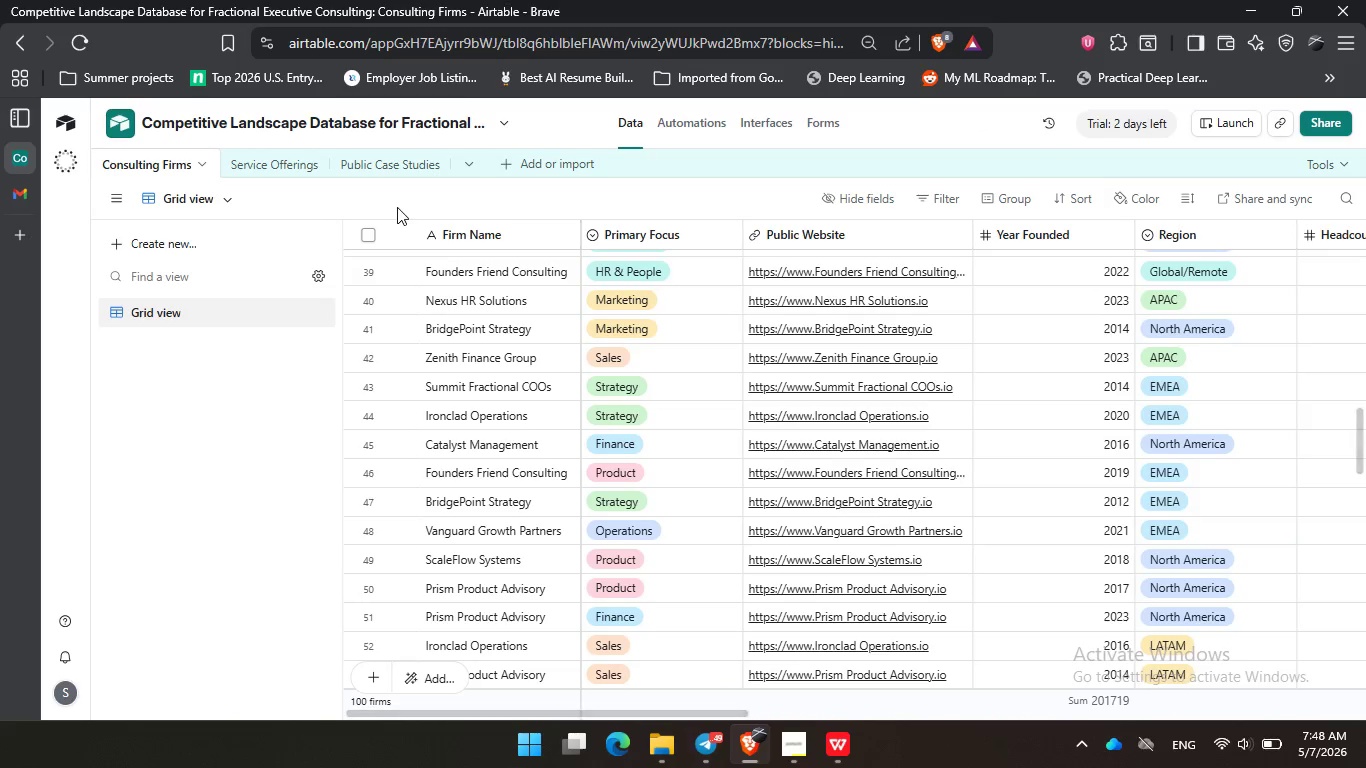 
double_click([279, 161])
 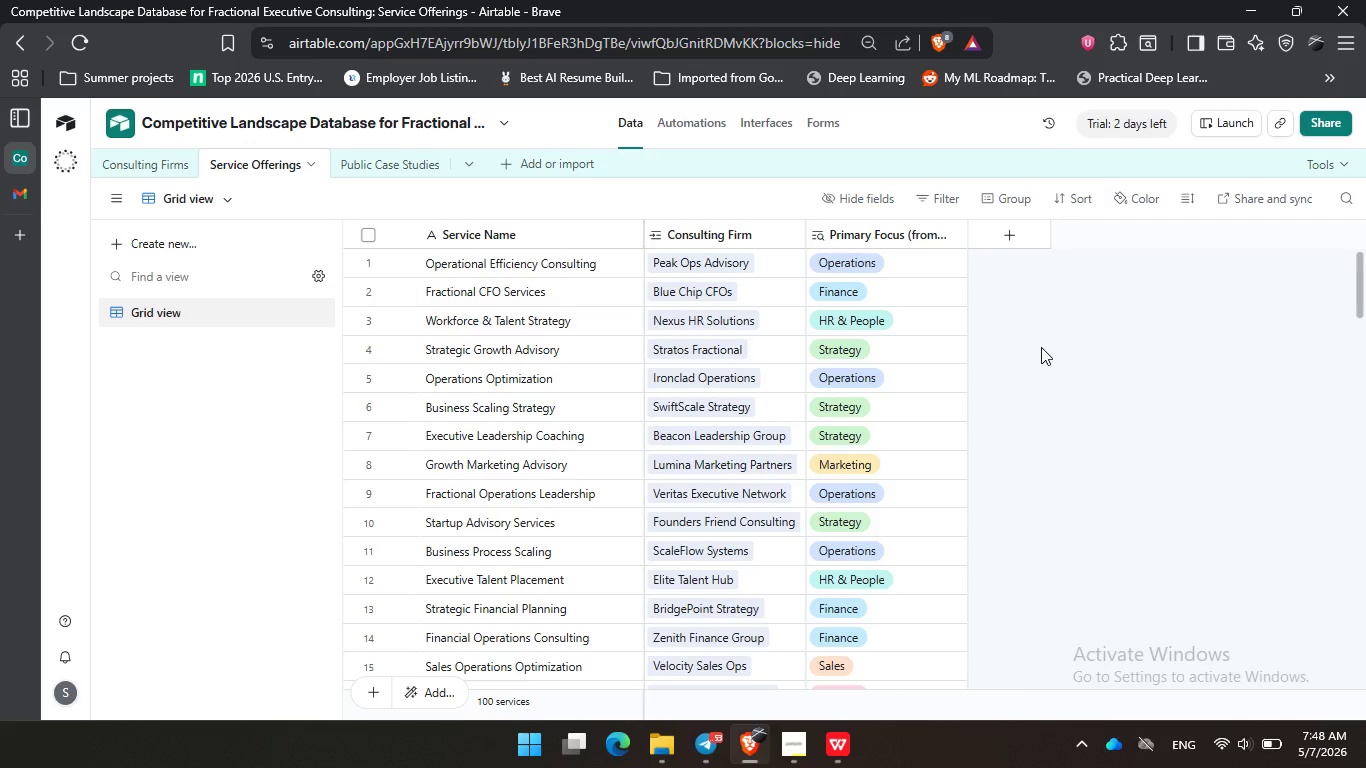 
wait(11.11)
 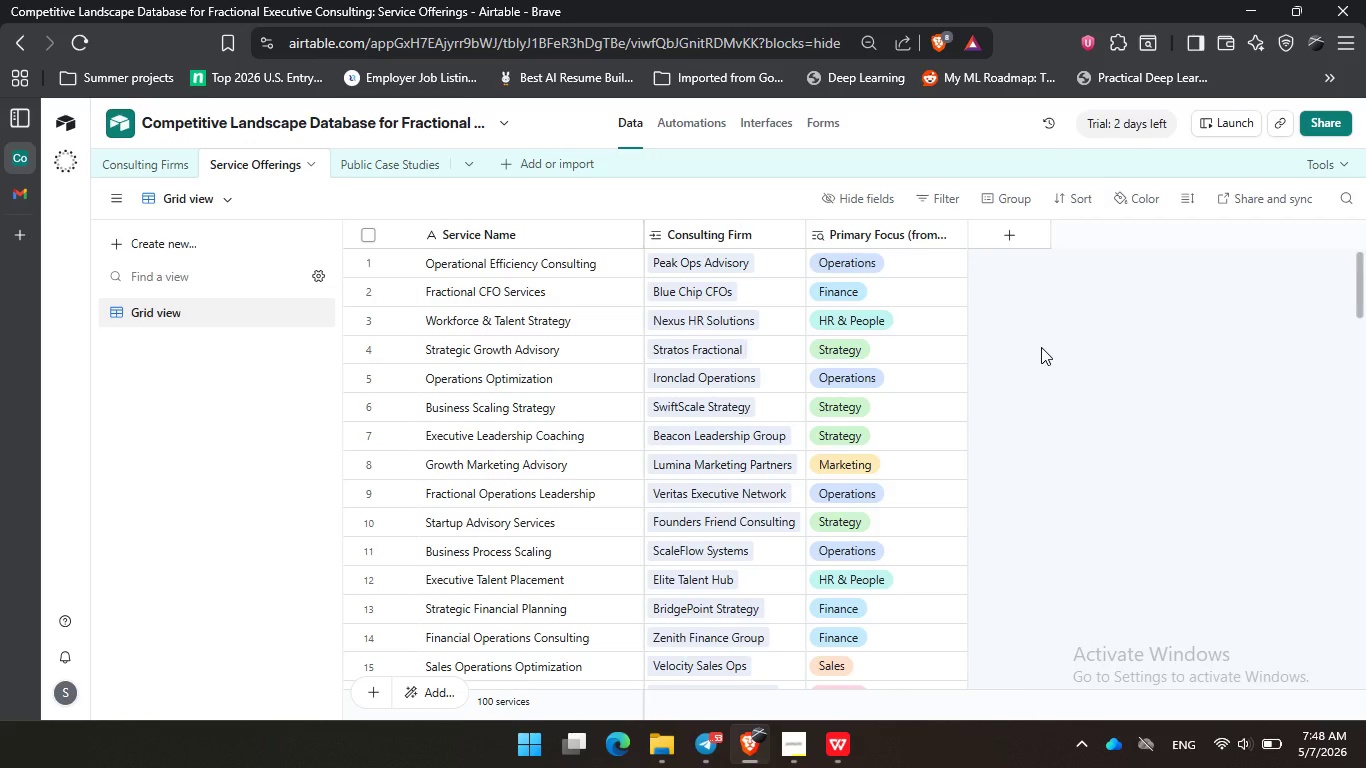 
left_click_drag(start_coordinate=[724, 711], to_coordinate=[1356, 723])
 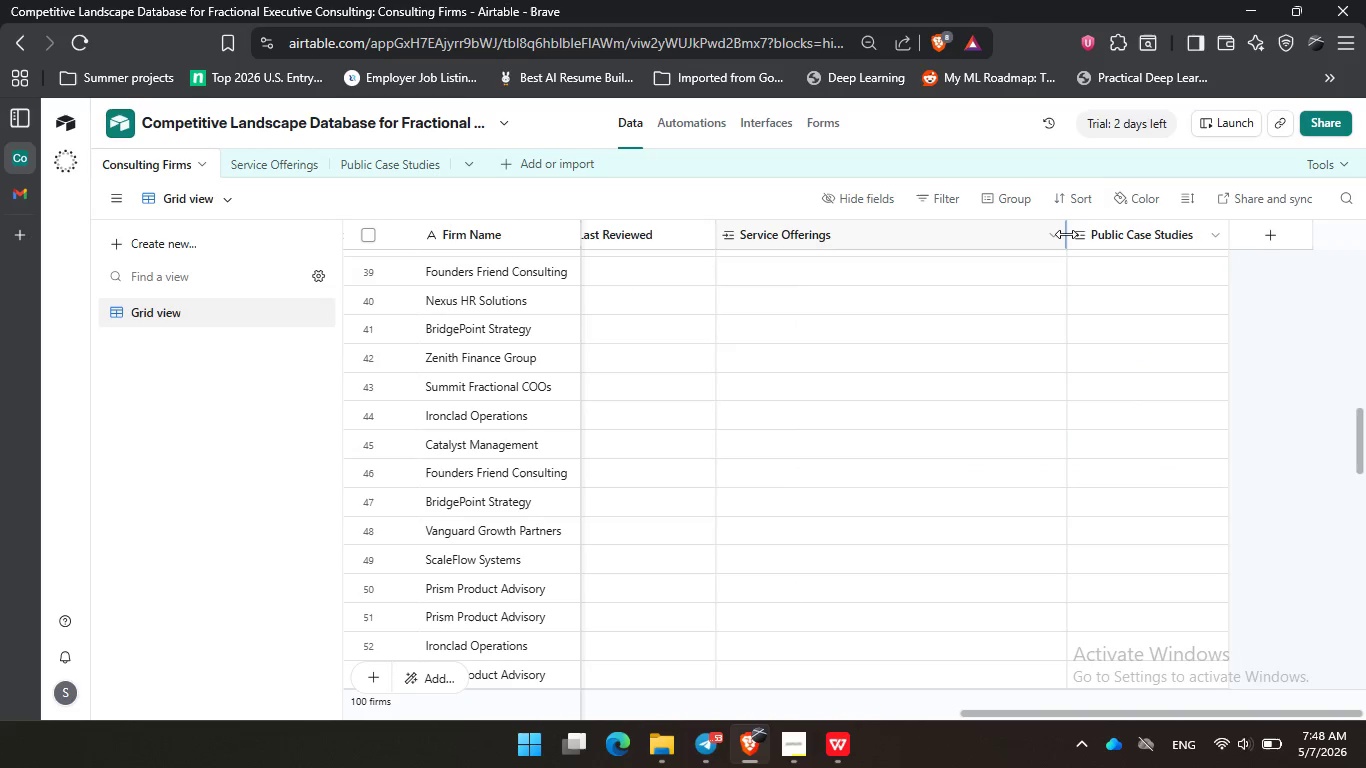 
left_click_drag(start_coordinate=[1064, 233], to_coordinate=[941, 236])
 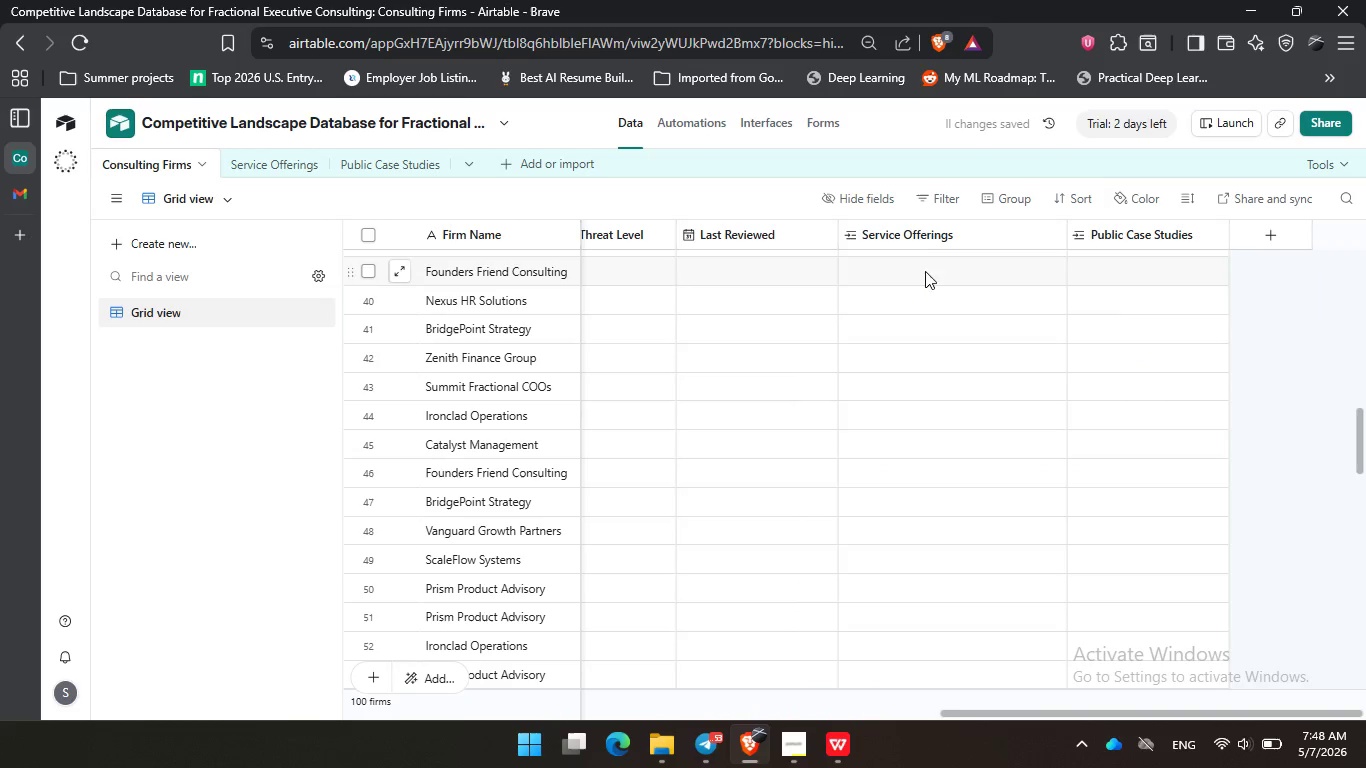 
left_click([932, 256])
 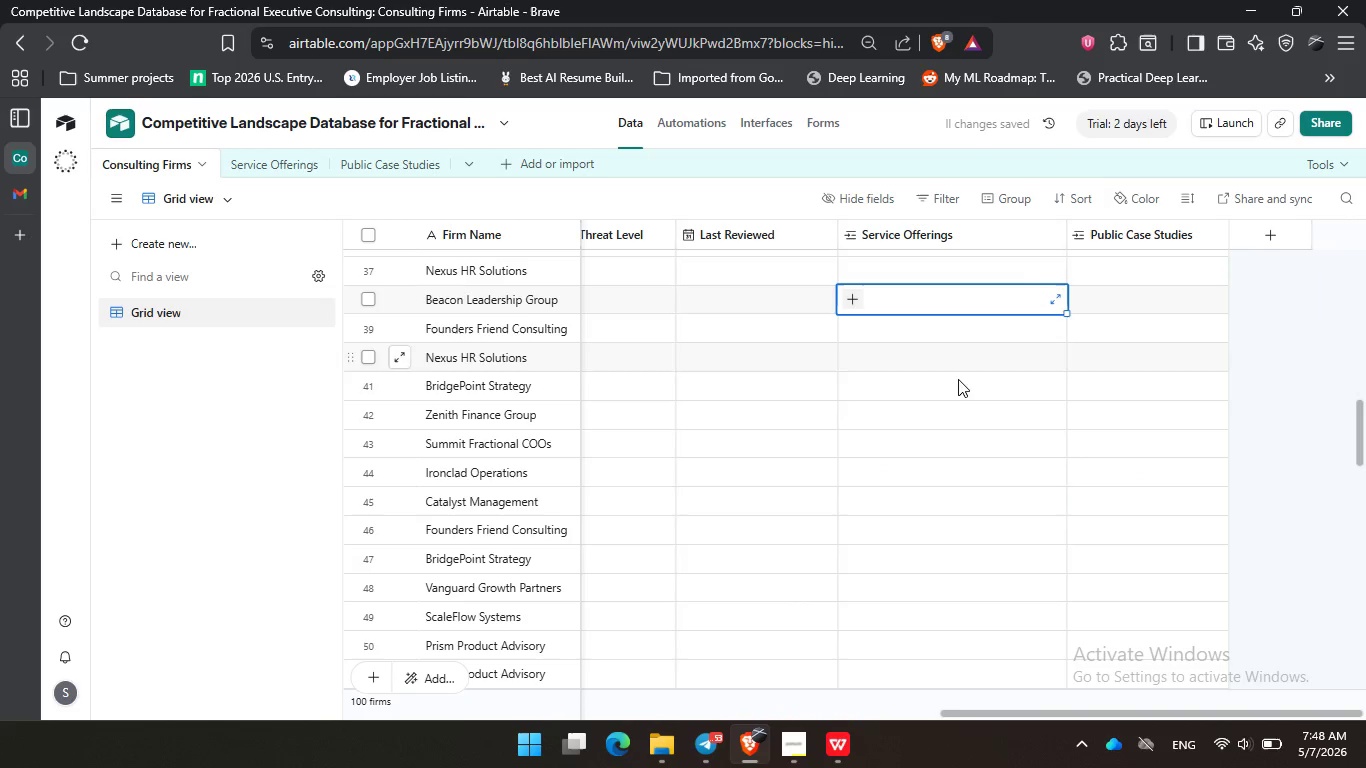 
scroll: coordinate [966, 405], scroll_direction: up, amount: 19.0
 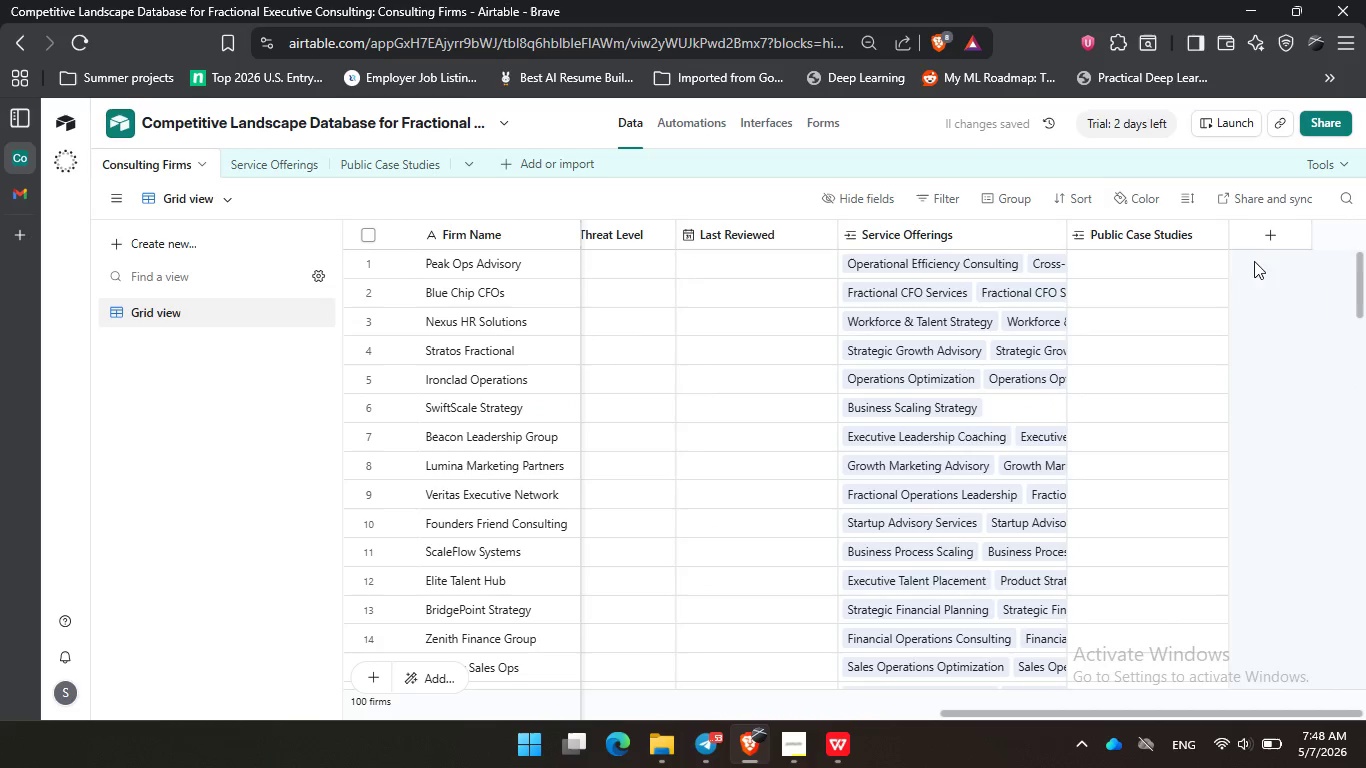 
left_click([1277, 247])
 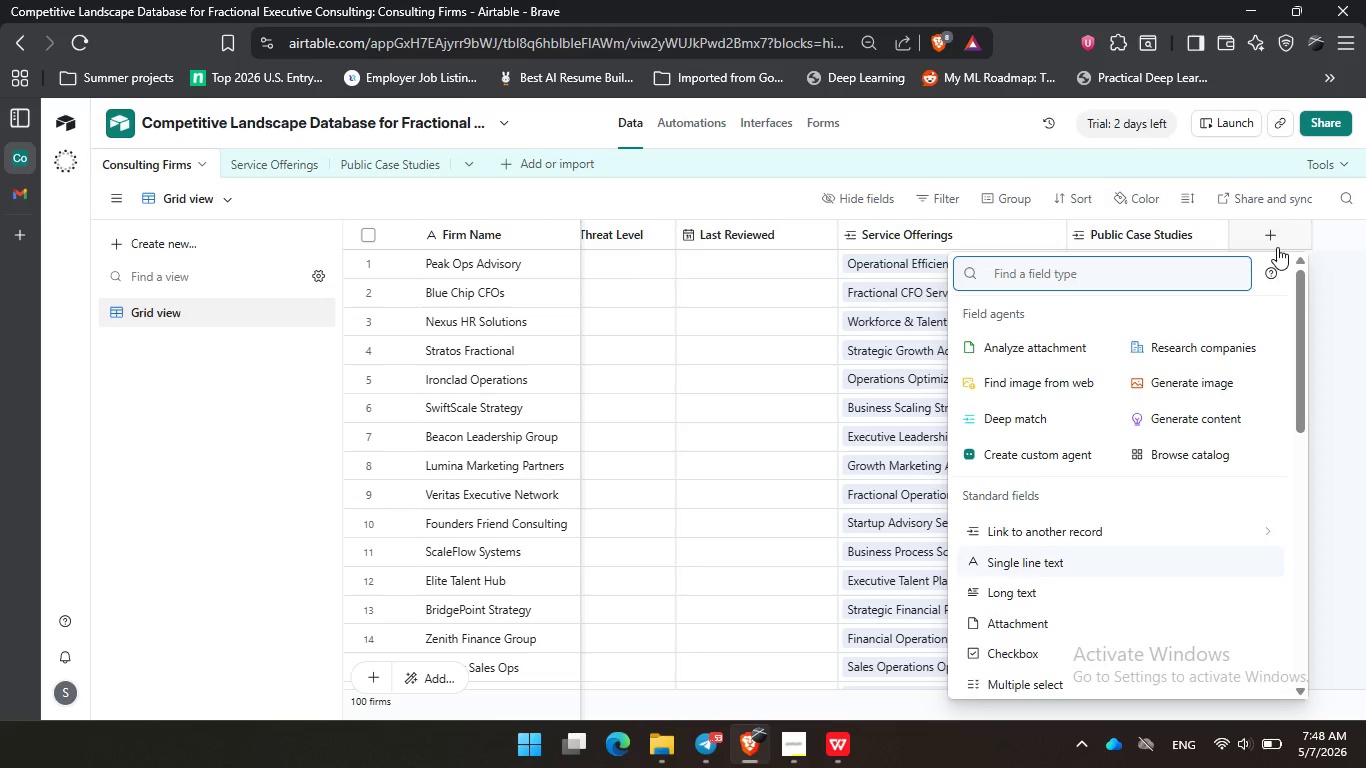 
type(for)
 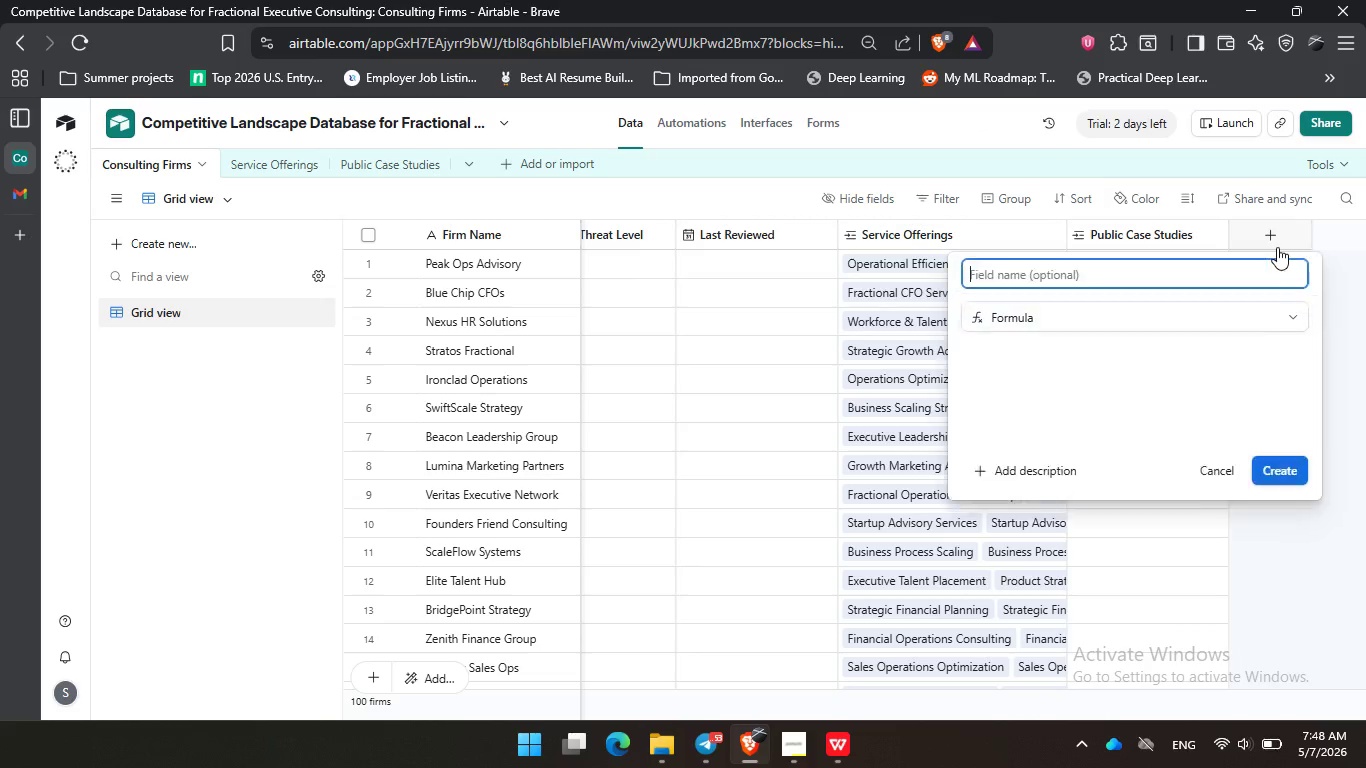 
key(Enter)
 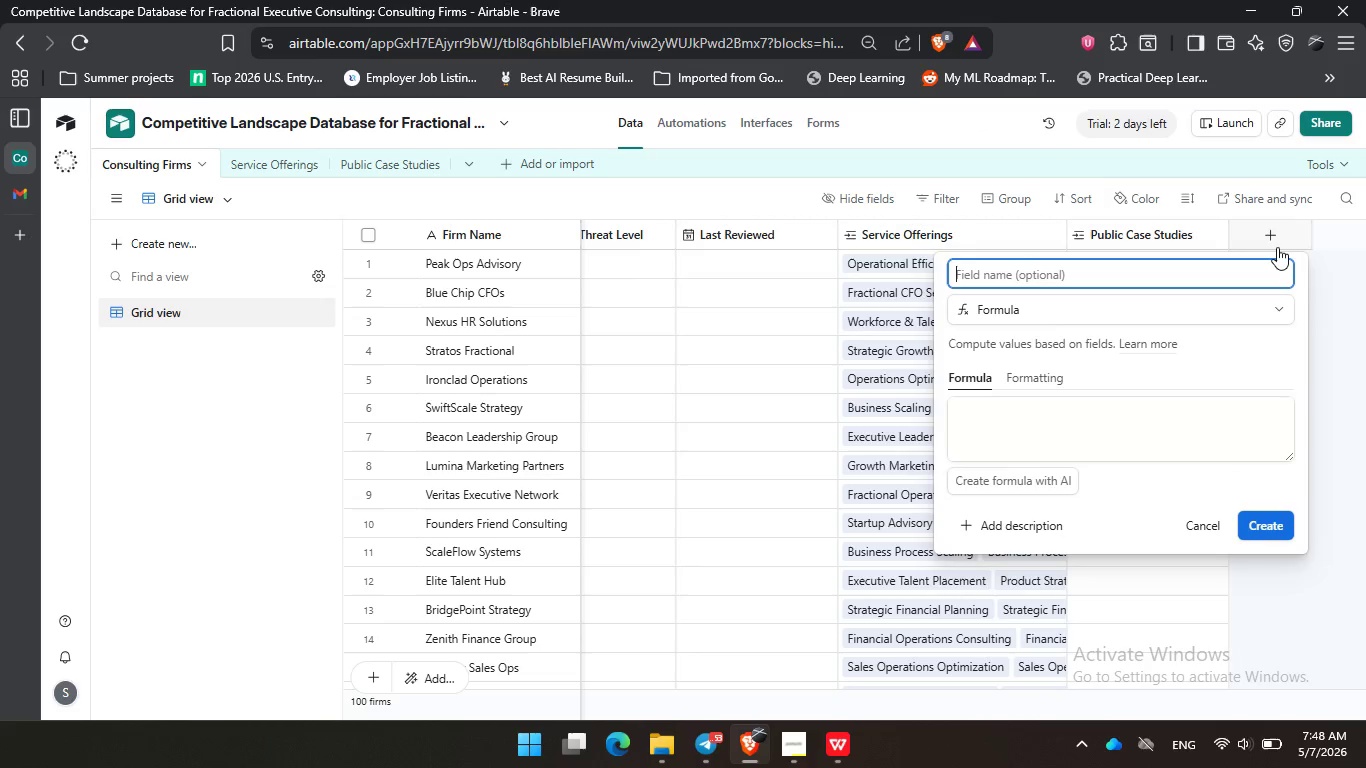 
type(Positioning Score)
 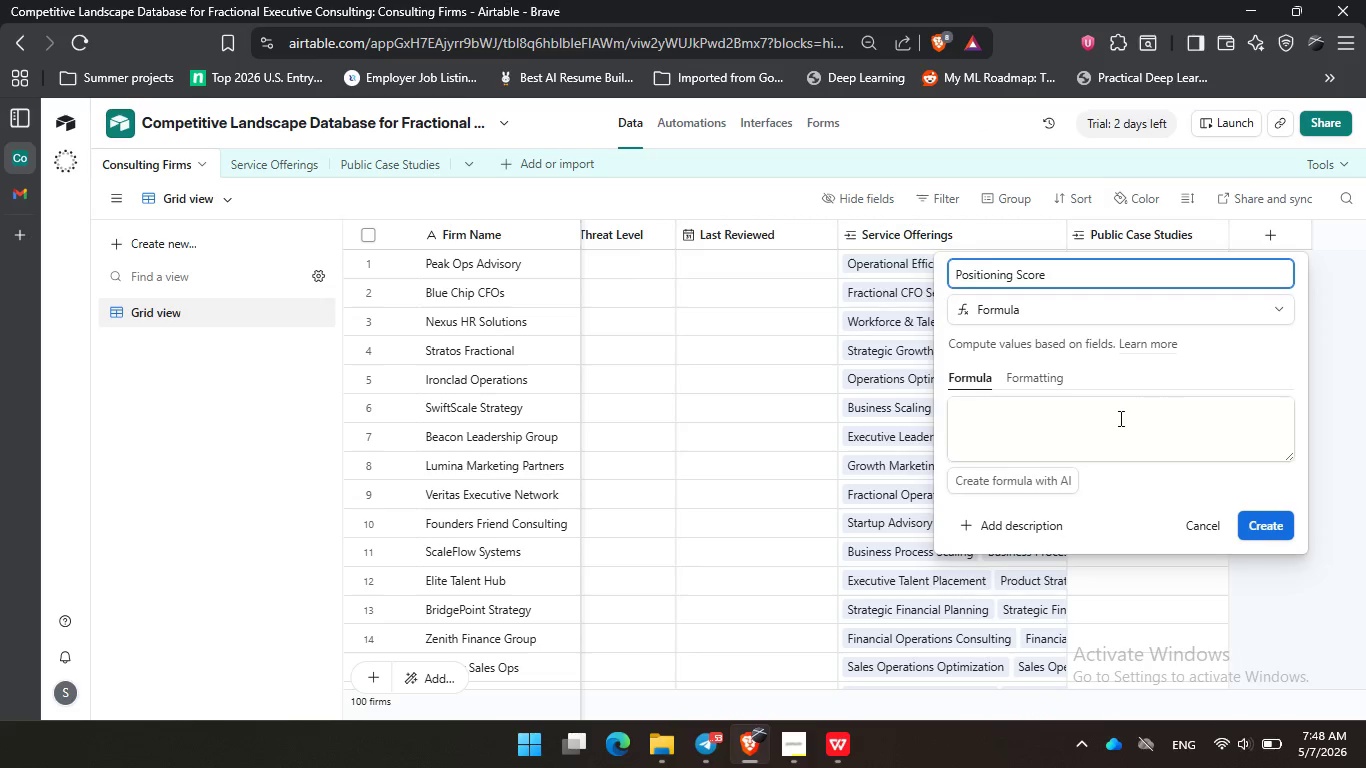 
left_click([1120, 419])
 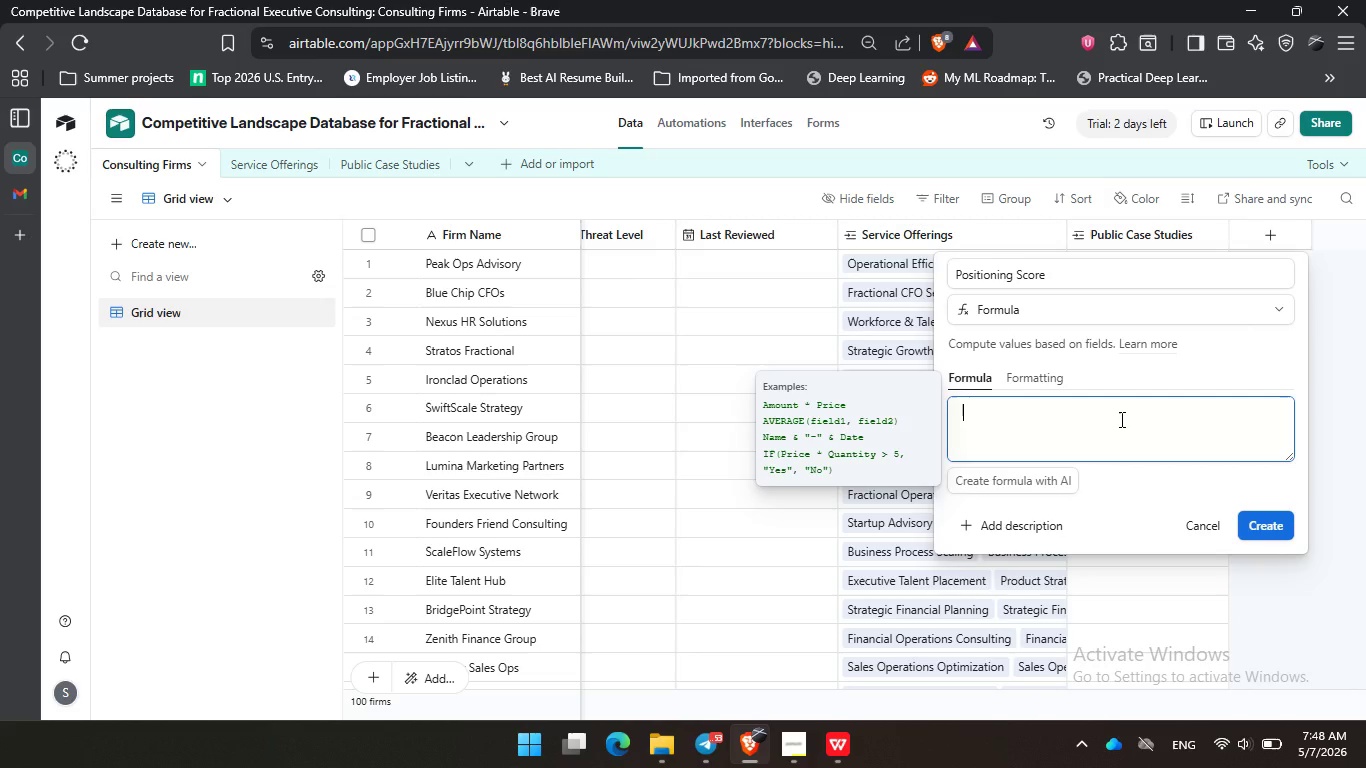 
type(if)
 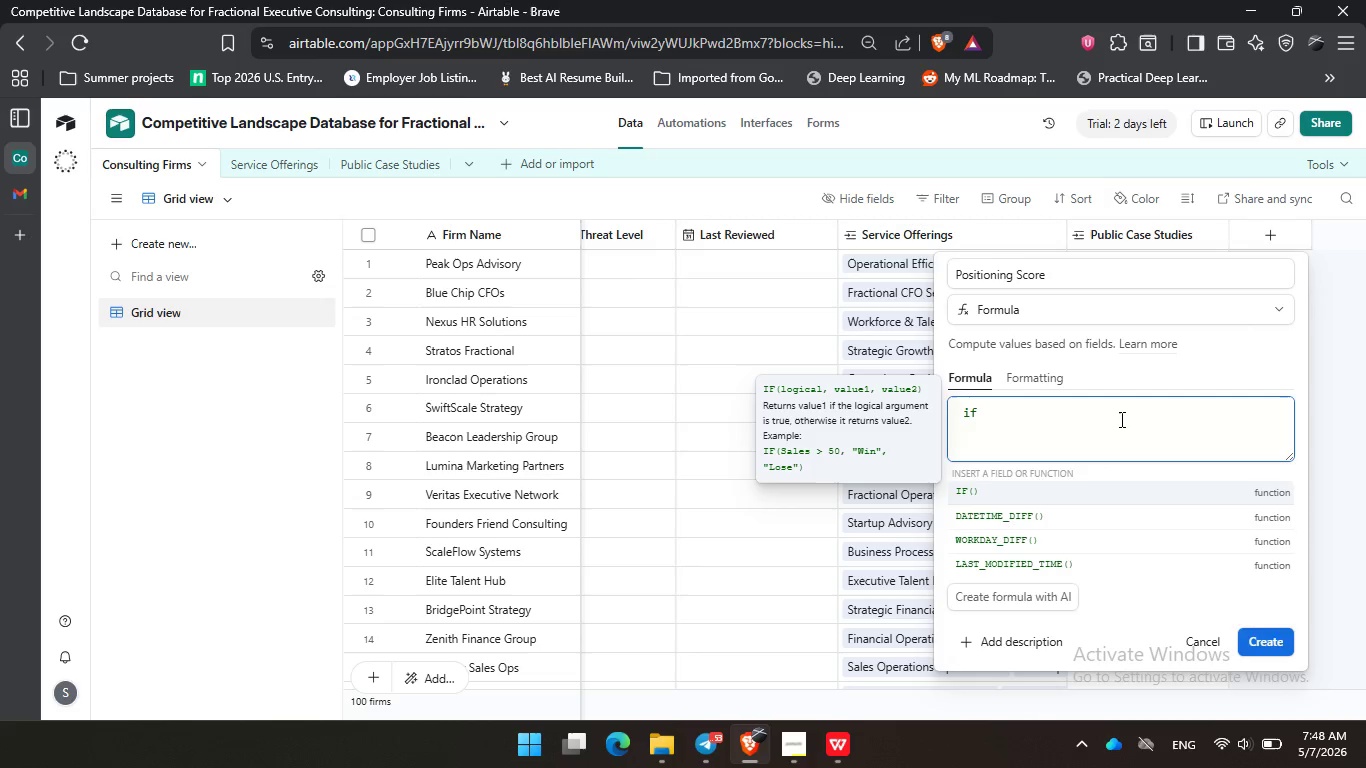 
key(Enter)
 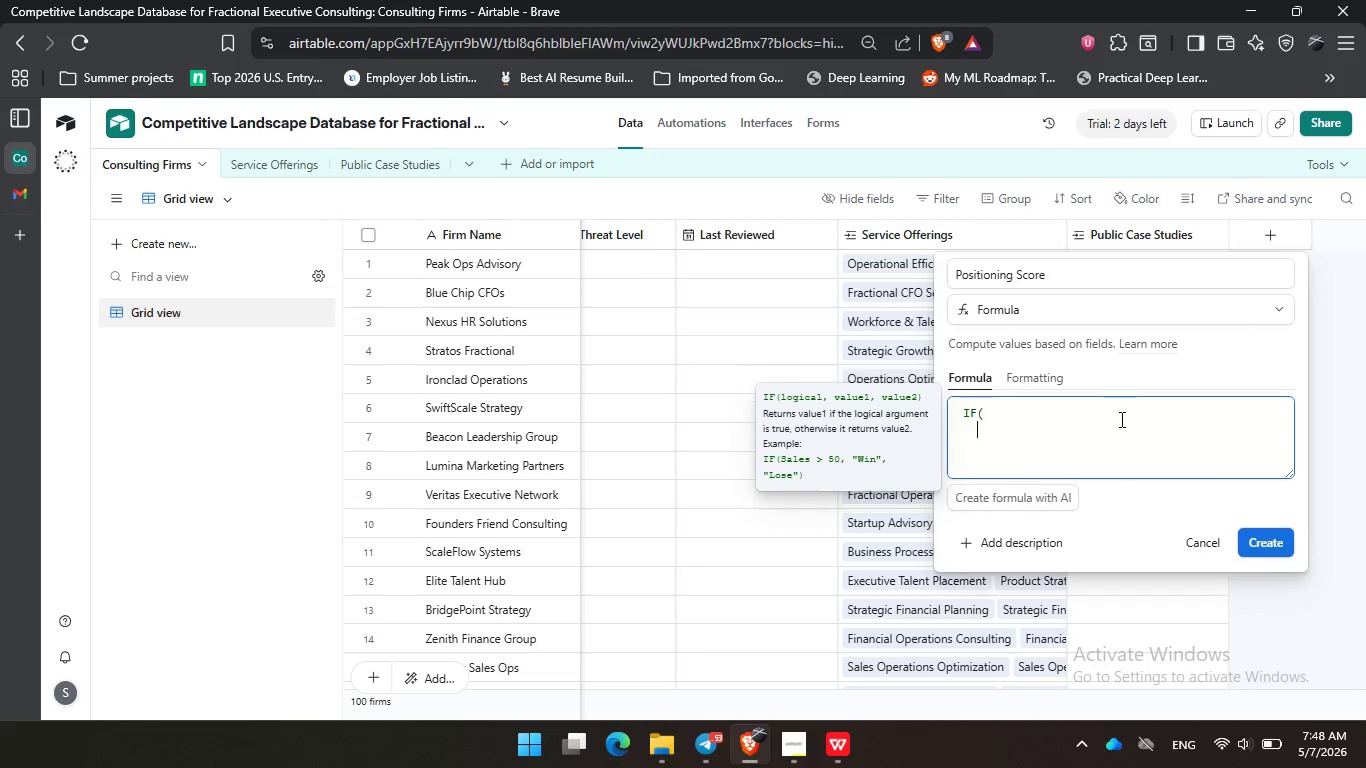 
key(Enter)
 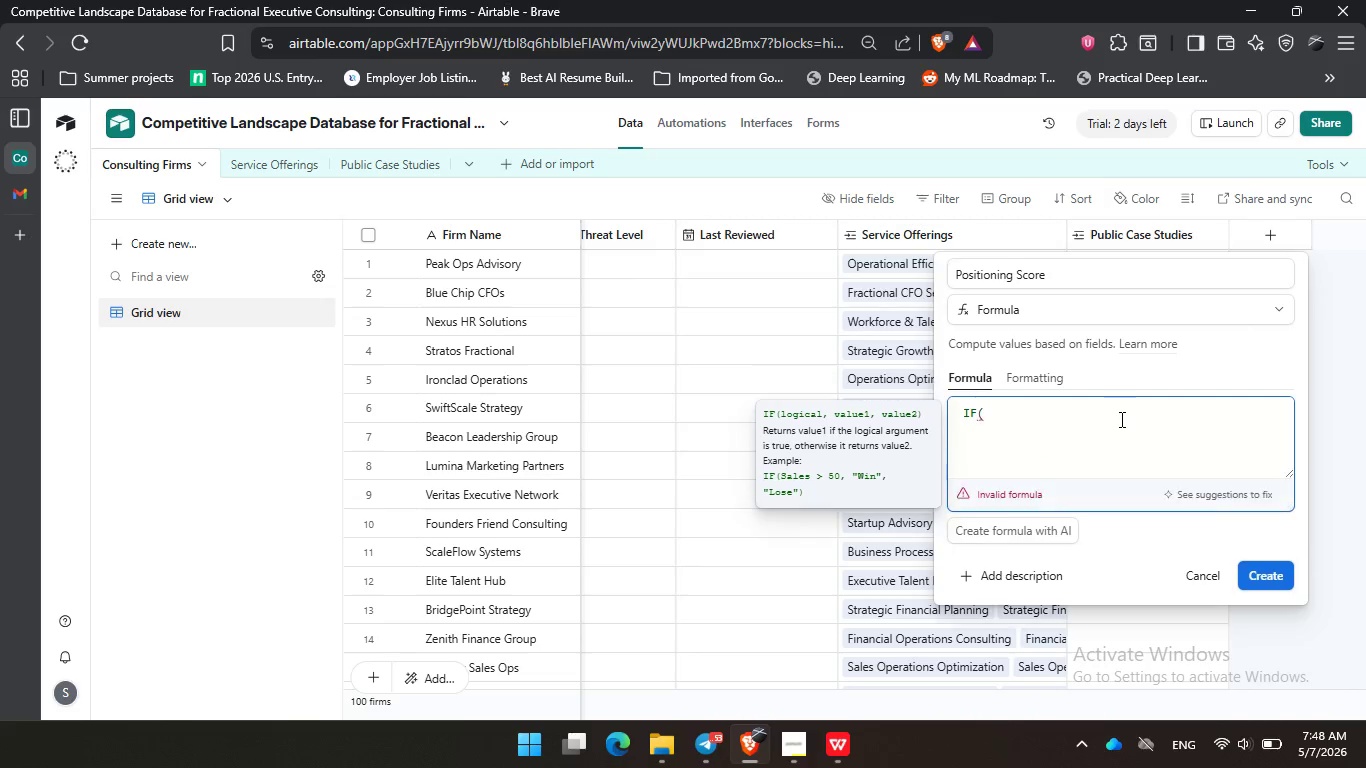 
type(or)
 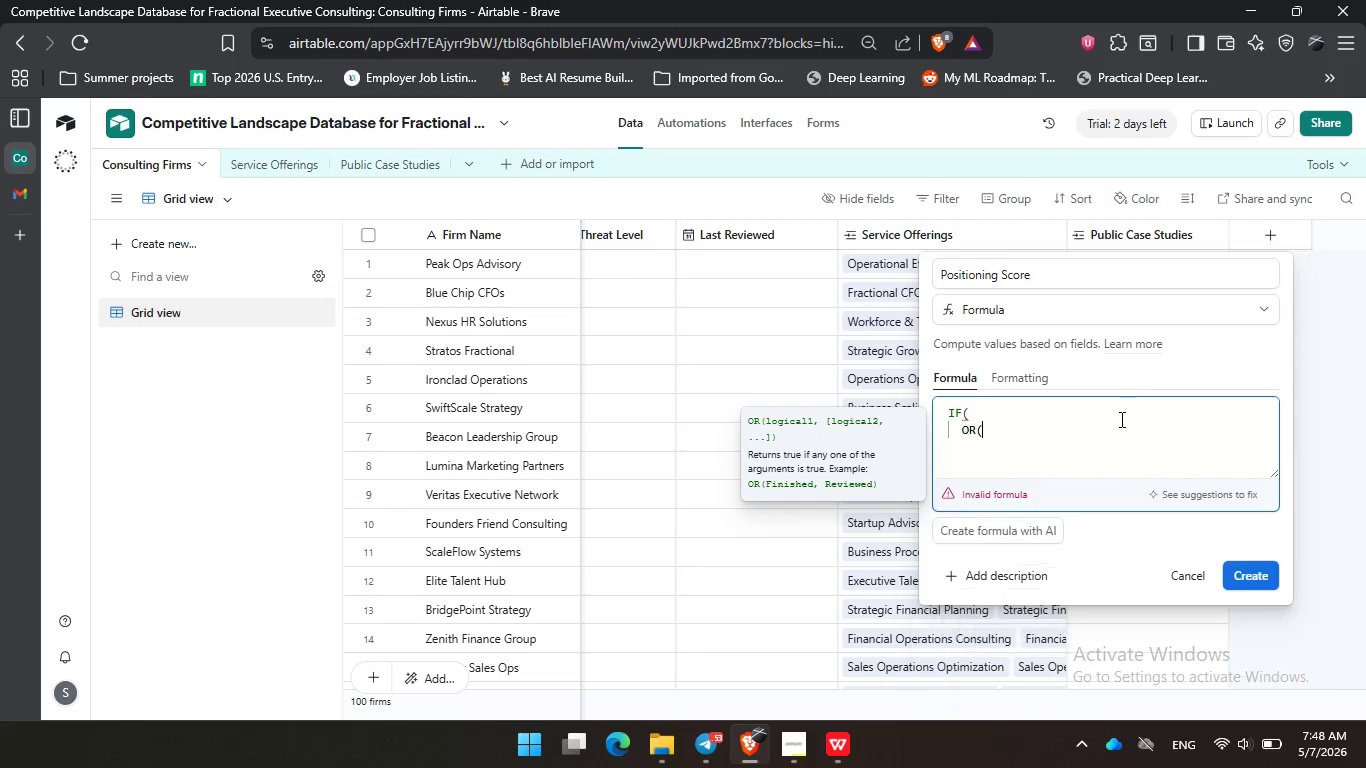 
key(Enter)
 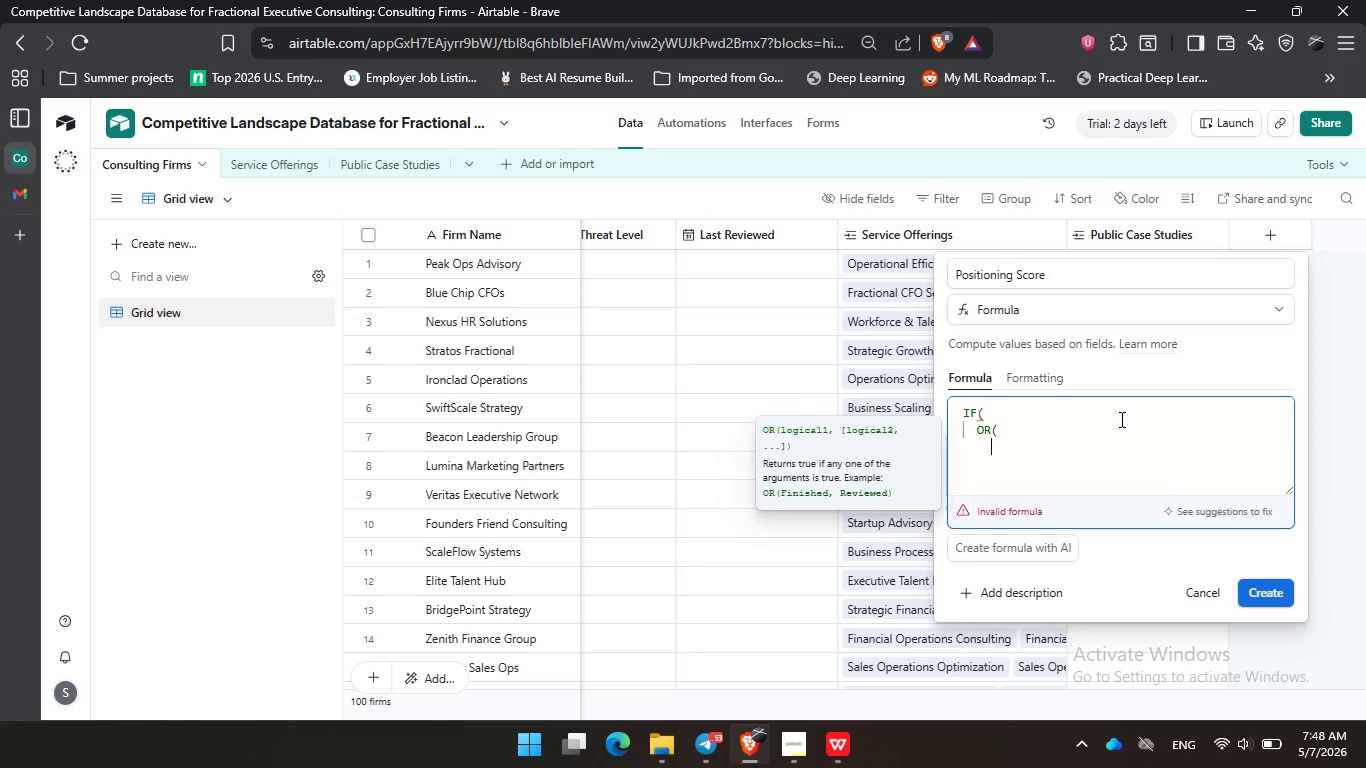 
key(Enter)
 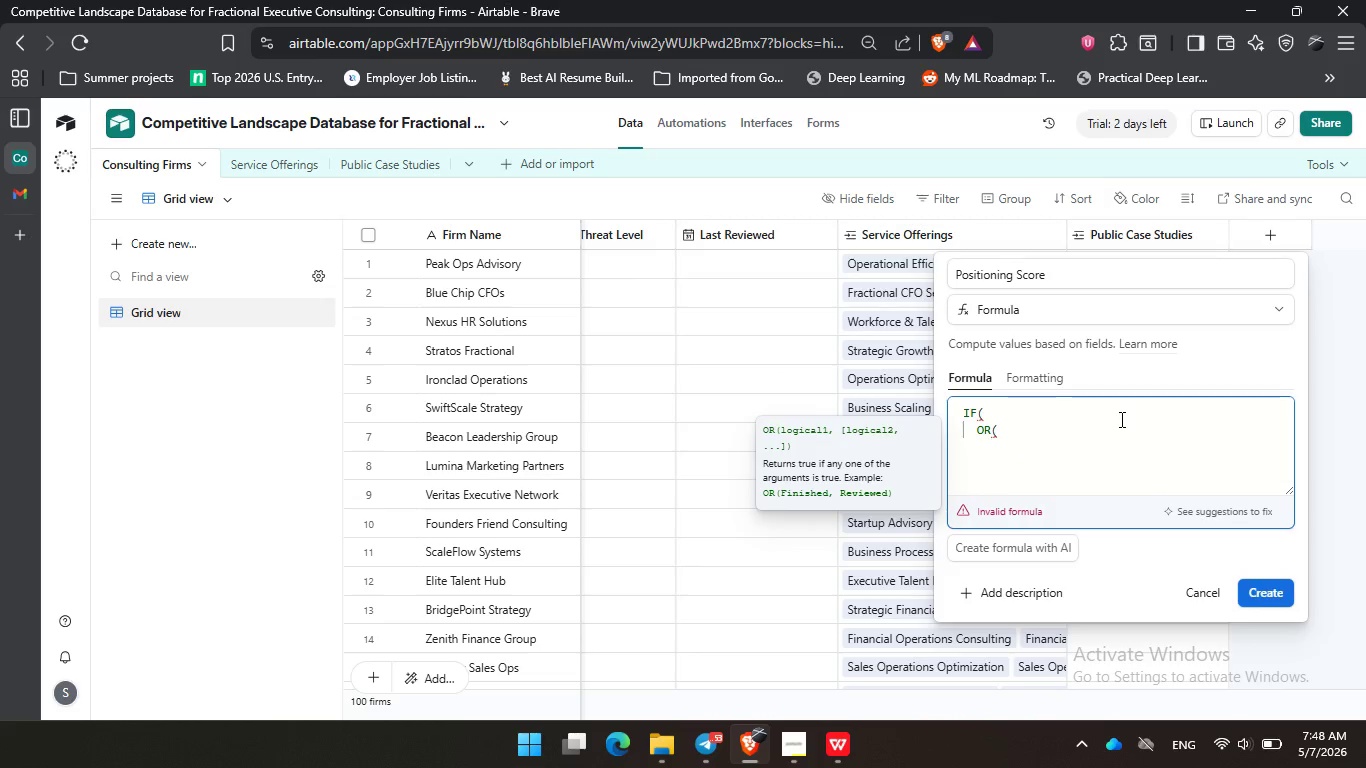 
type(min)
 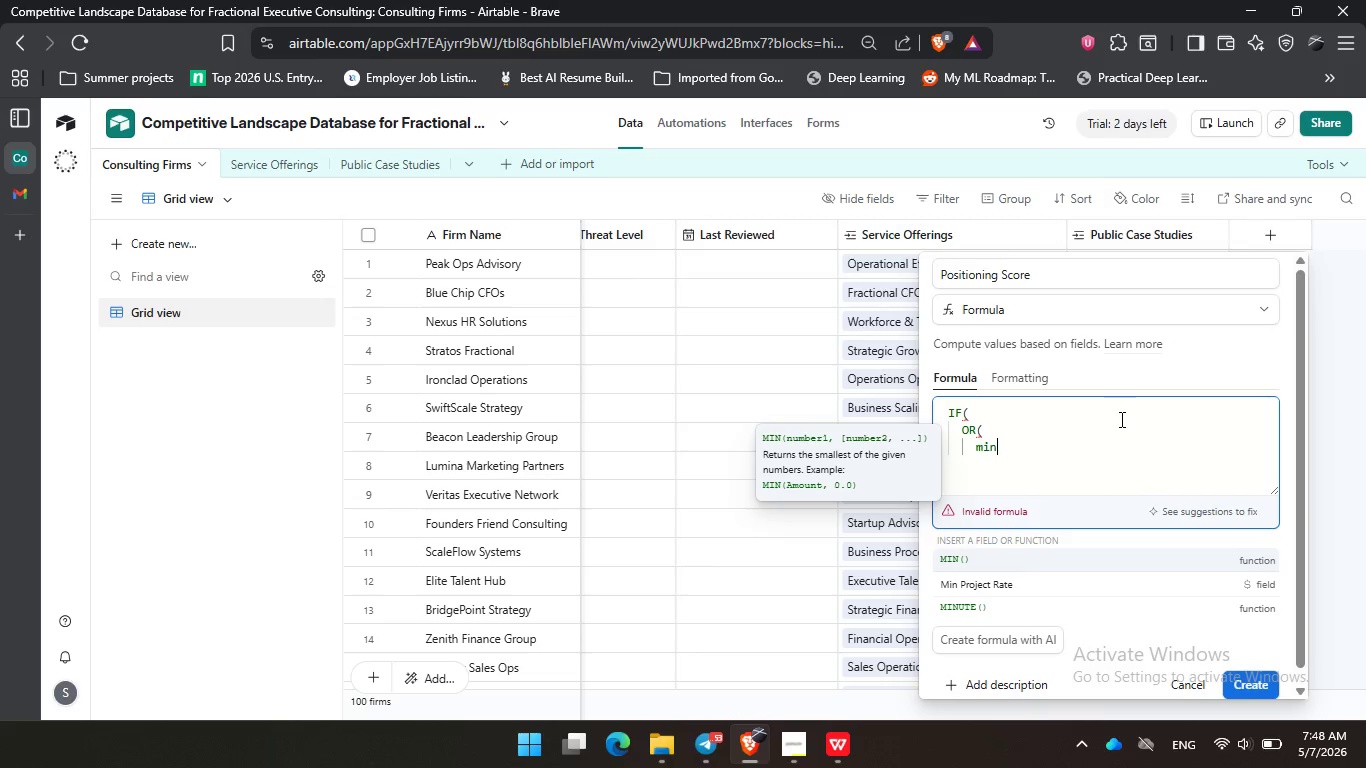 
key(ArrowDown)
 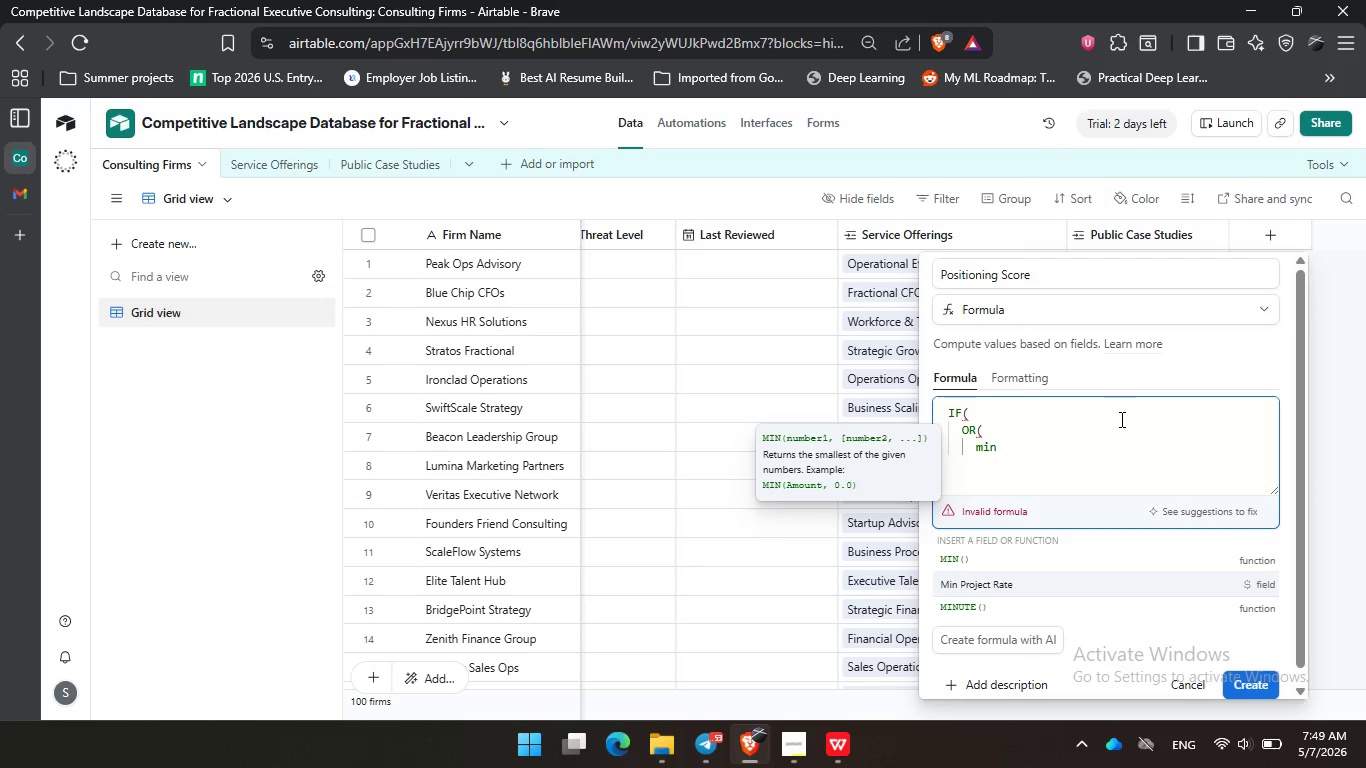 
key(Enter)
 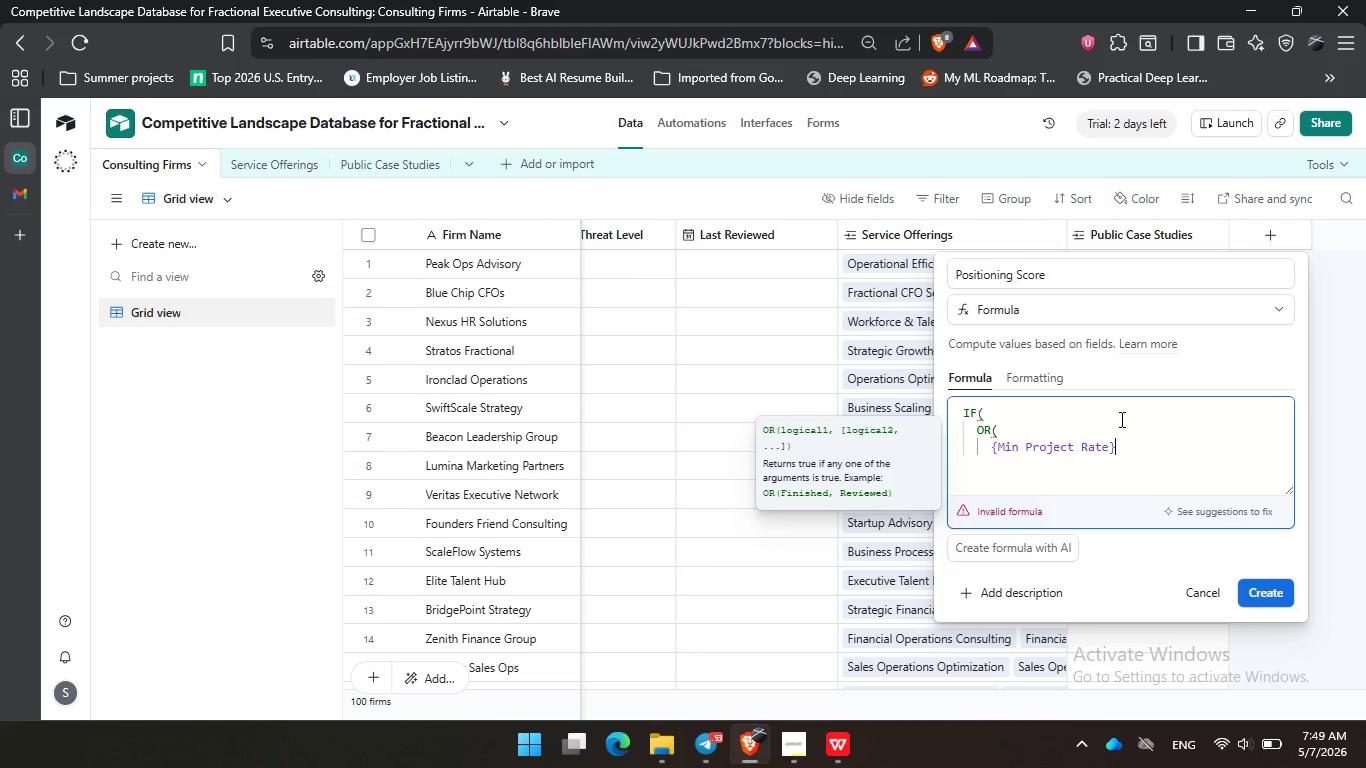 
type( = bla)
 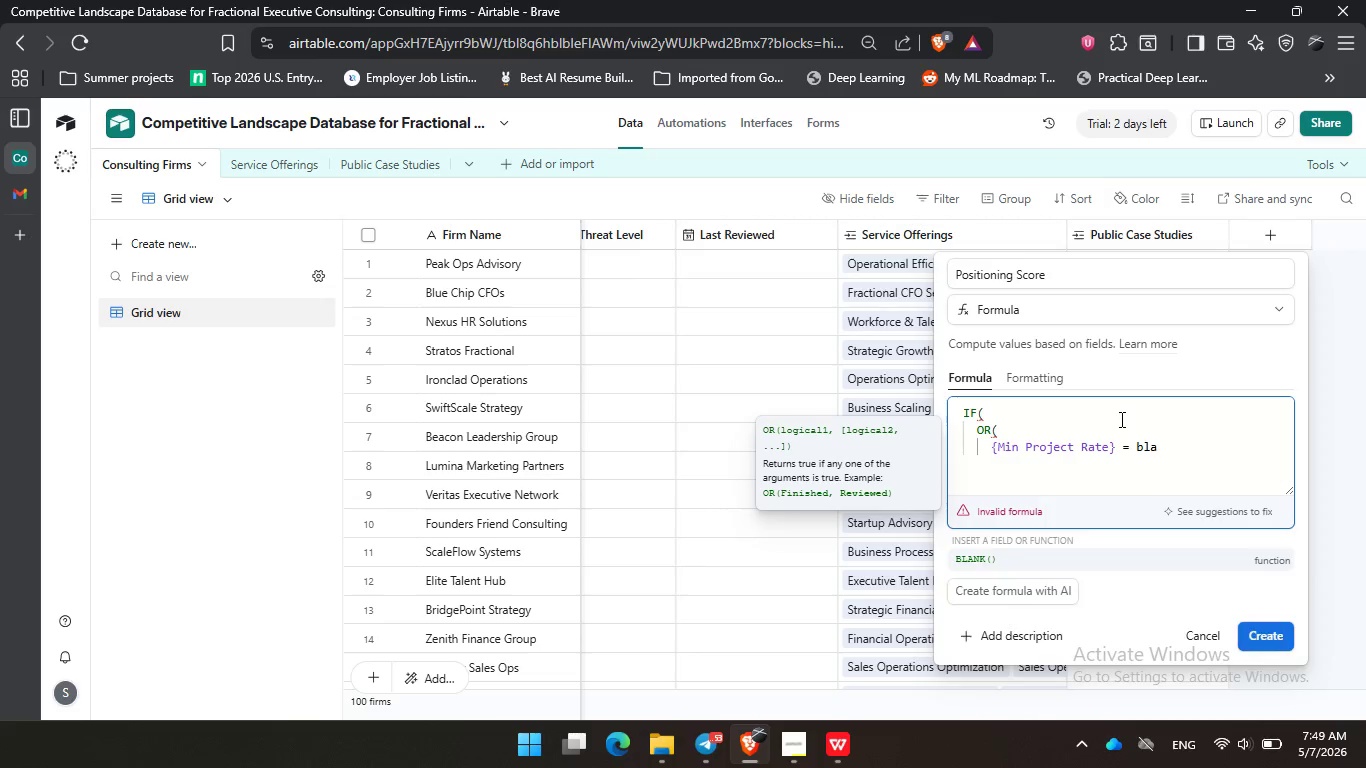 
key(Enter)
 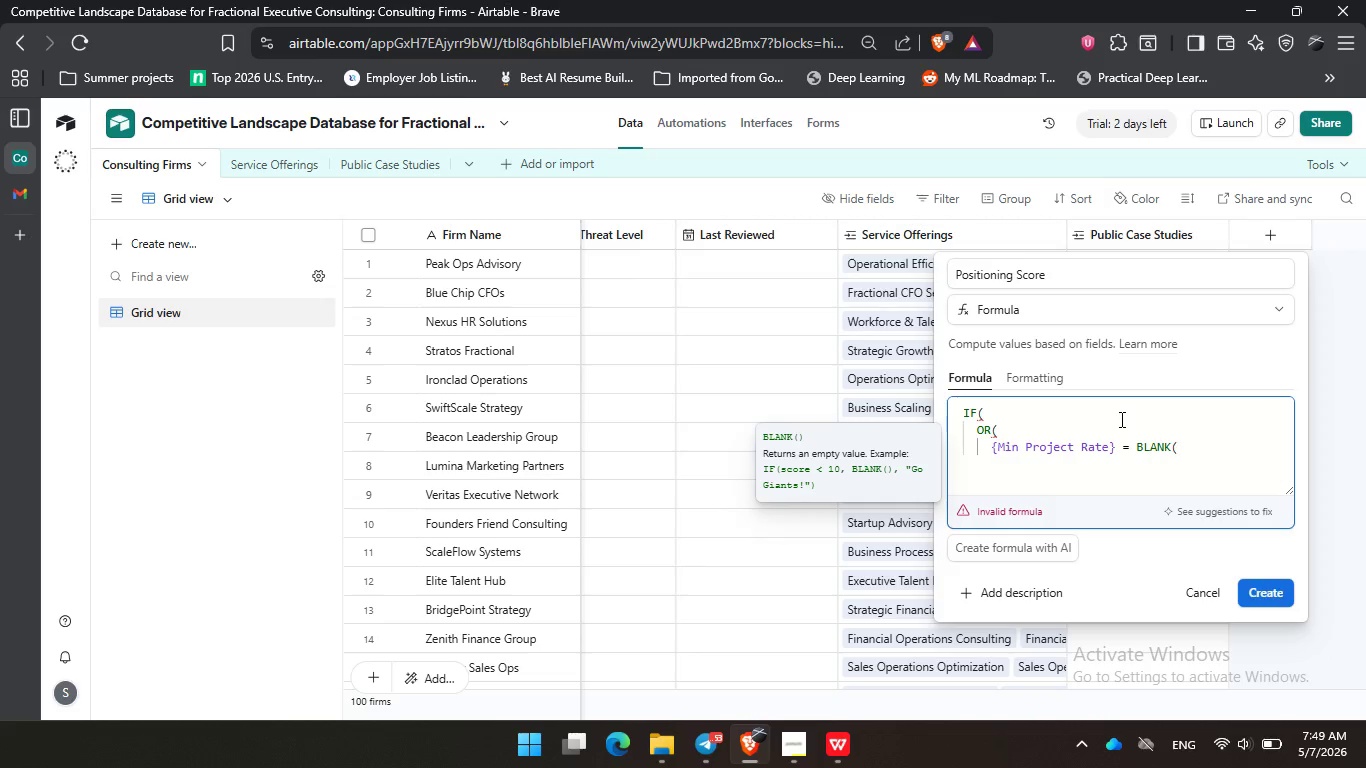 
key(Shift+0)
 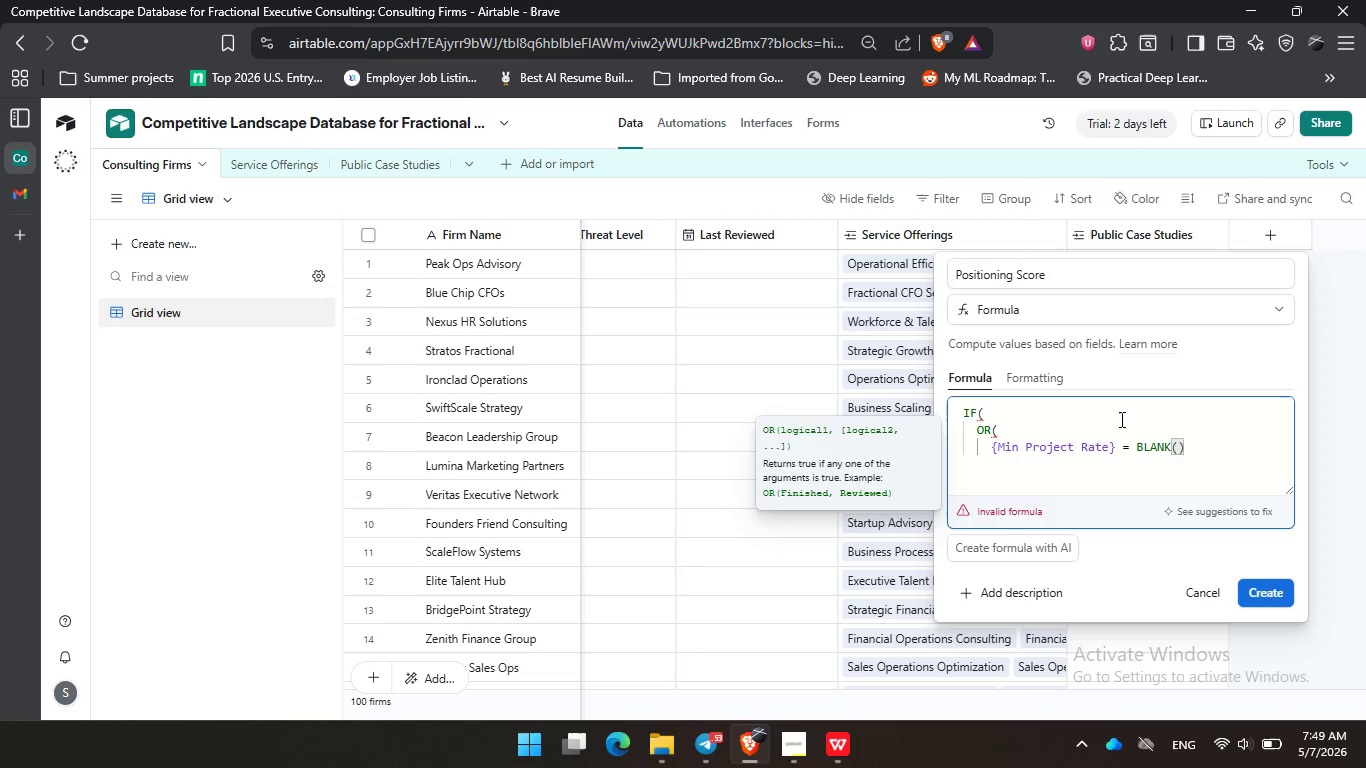 
key(Comma)
 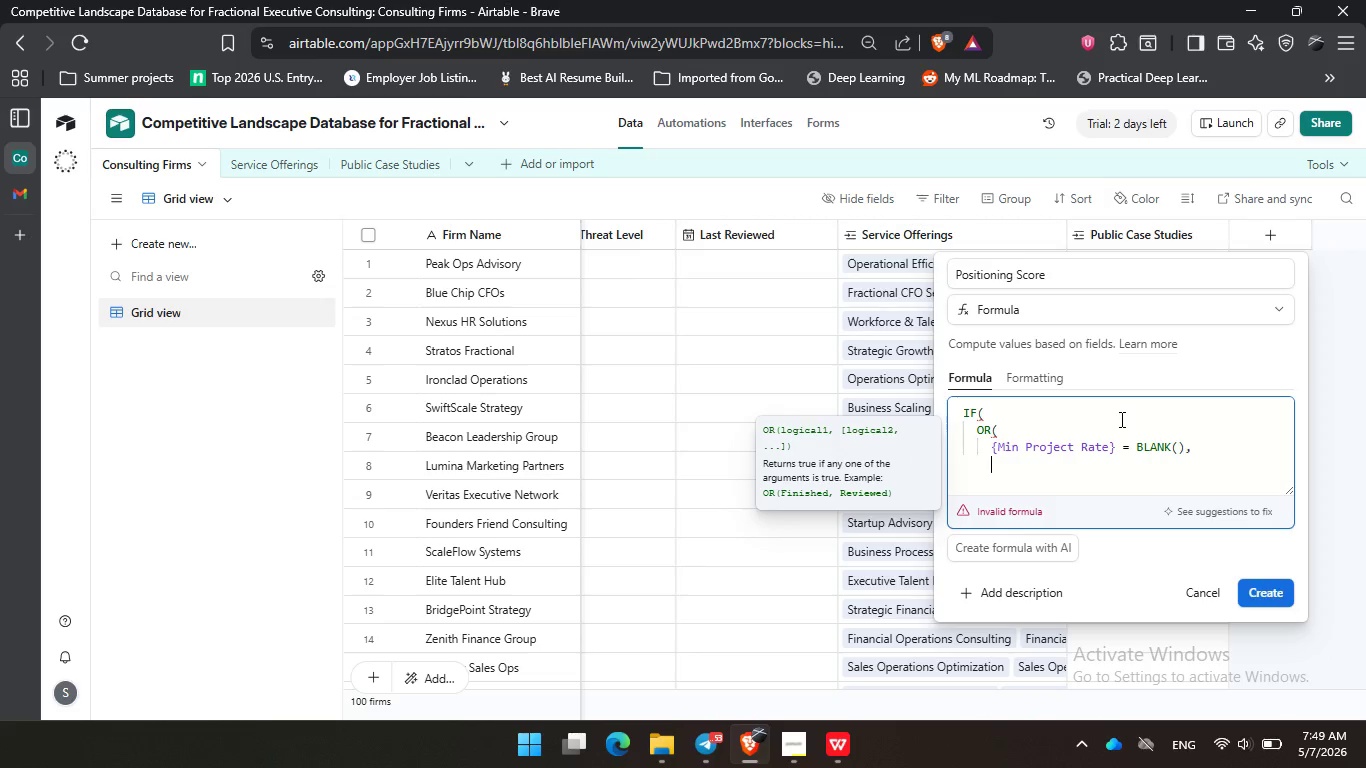 
key(Enter)
 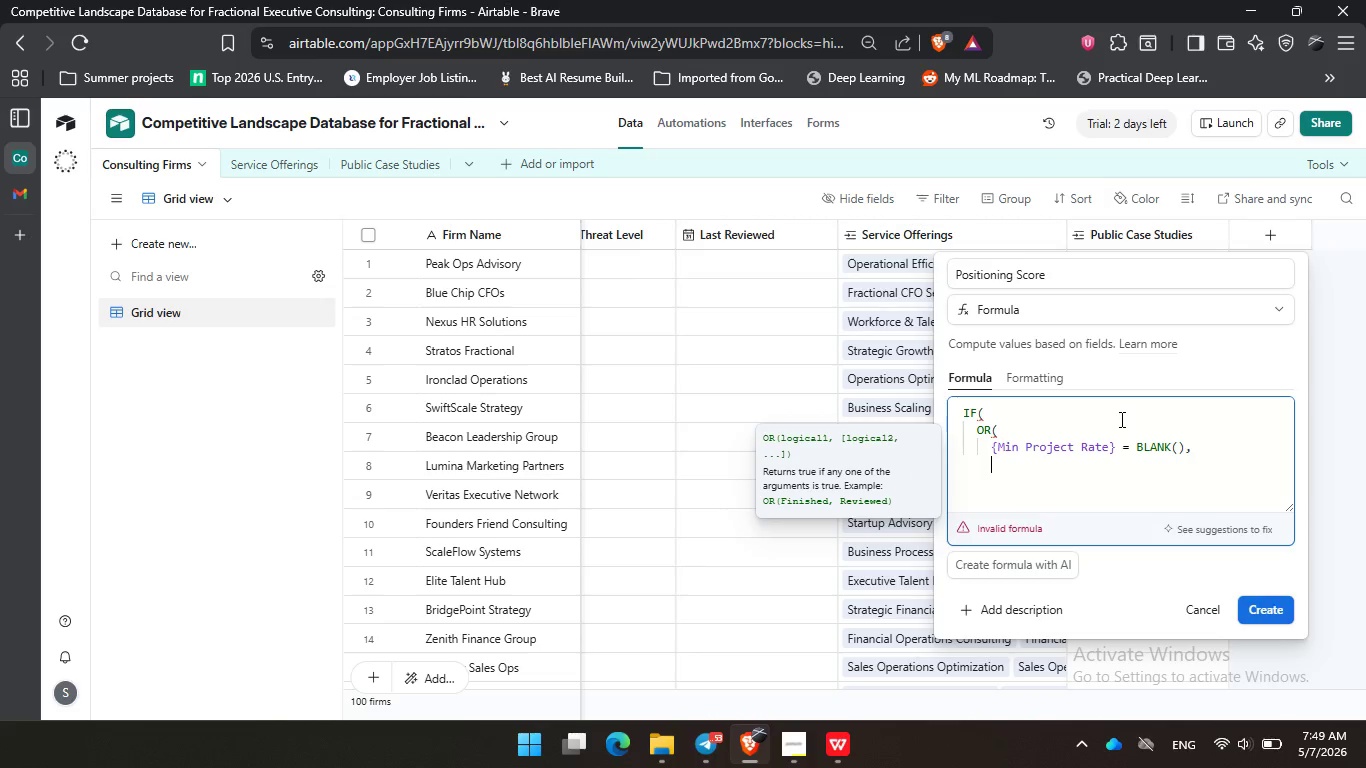 
type(hea)
 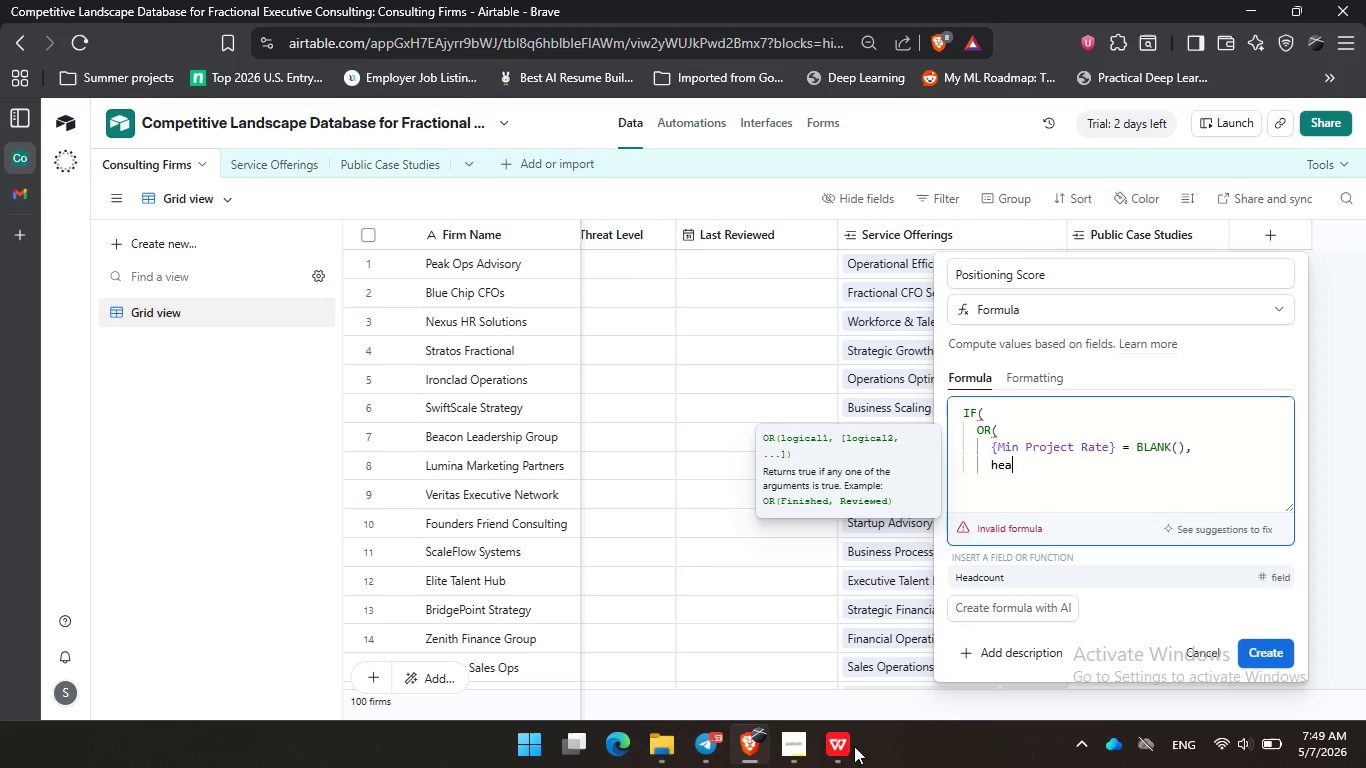 
left_click([792, 748])